 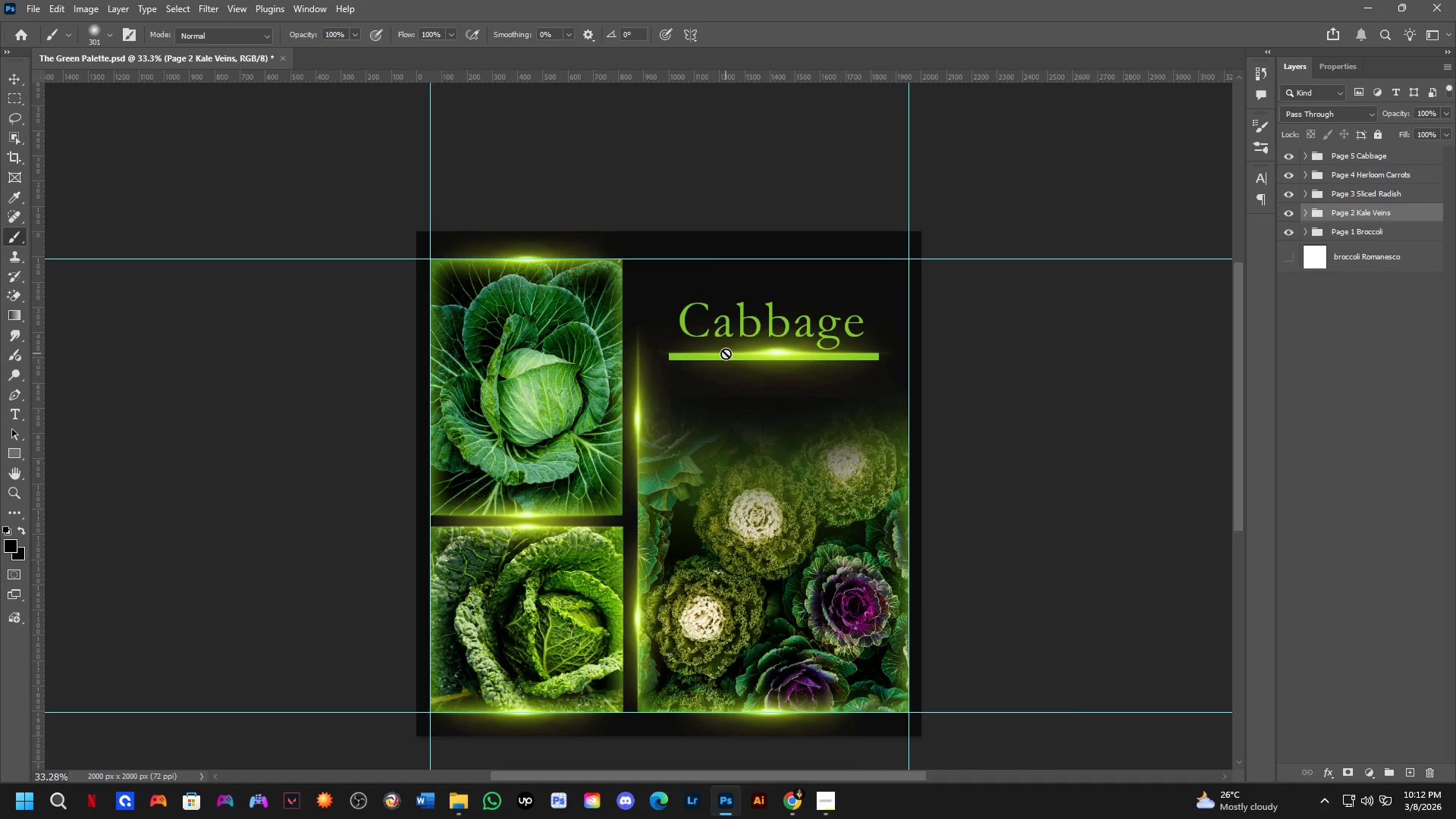 
key(Shift+ShiftLeft)
 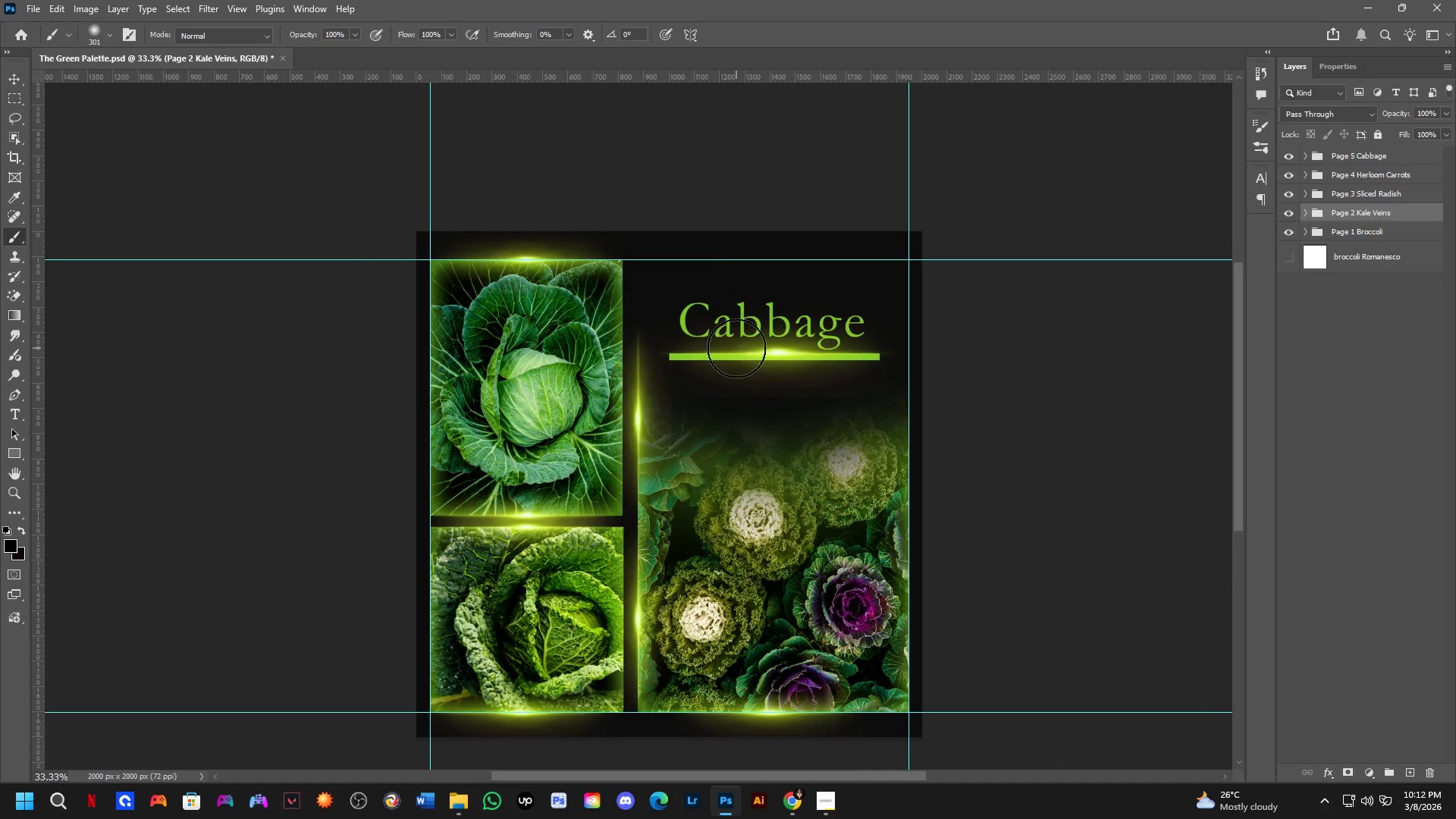 
scroll: coordinate [736, 348], scroll_direction: down, amount: 1.0
 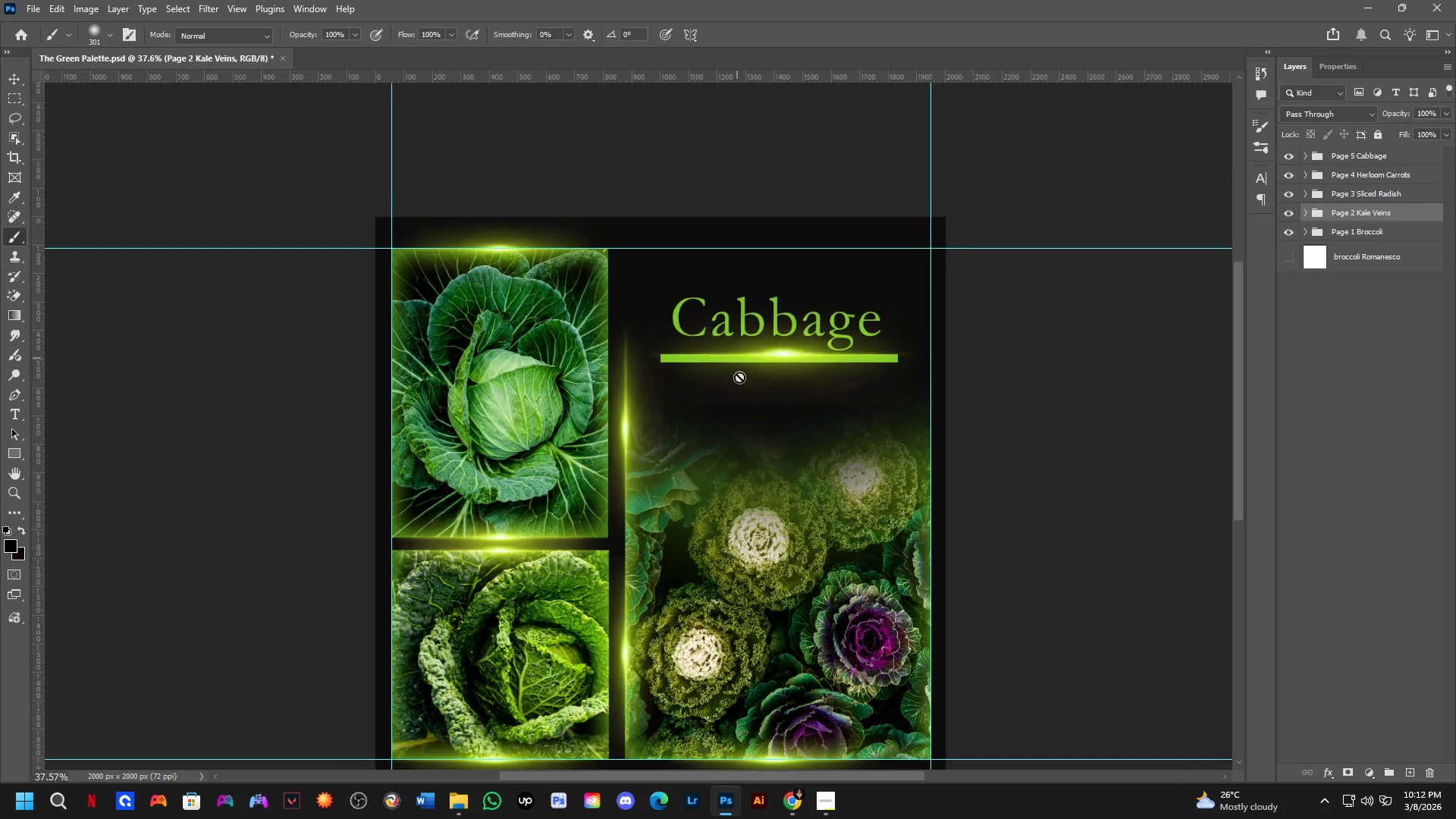 
hold_key(key=Space, duration=0.69)
 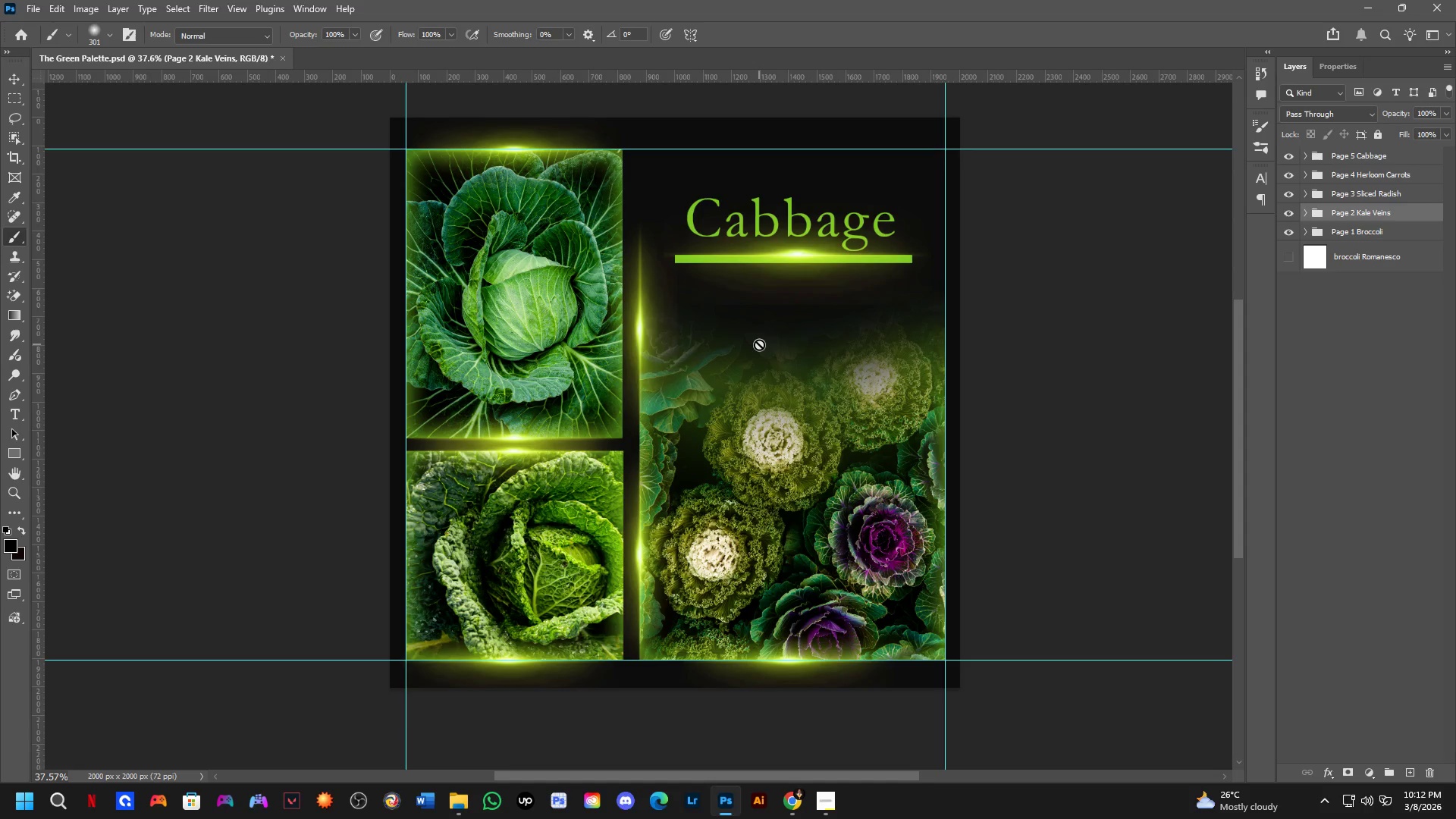 
left_click_drag(start_coordinate=[741, 438], to_coordinate=[755, 339])
 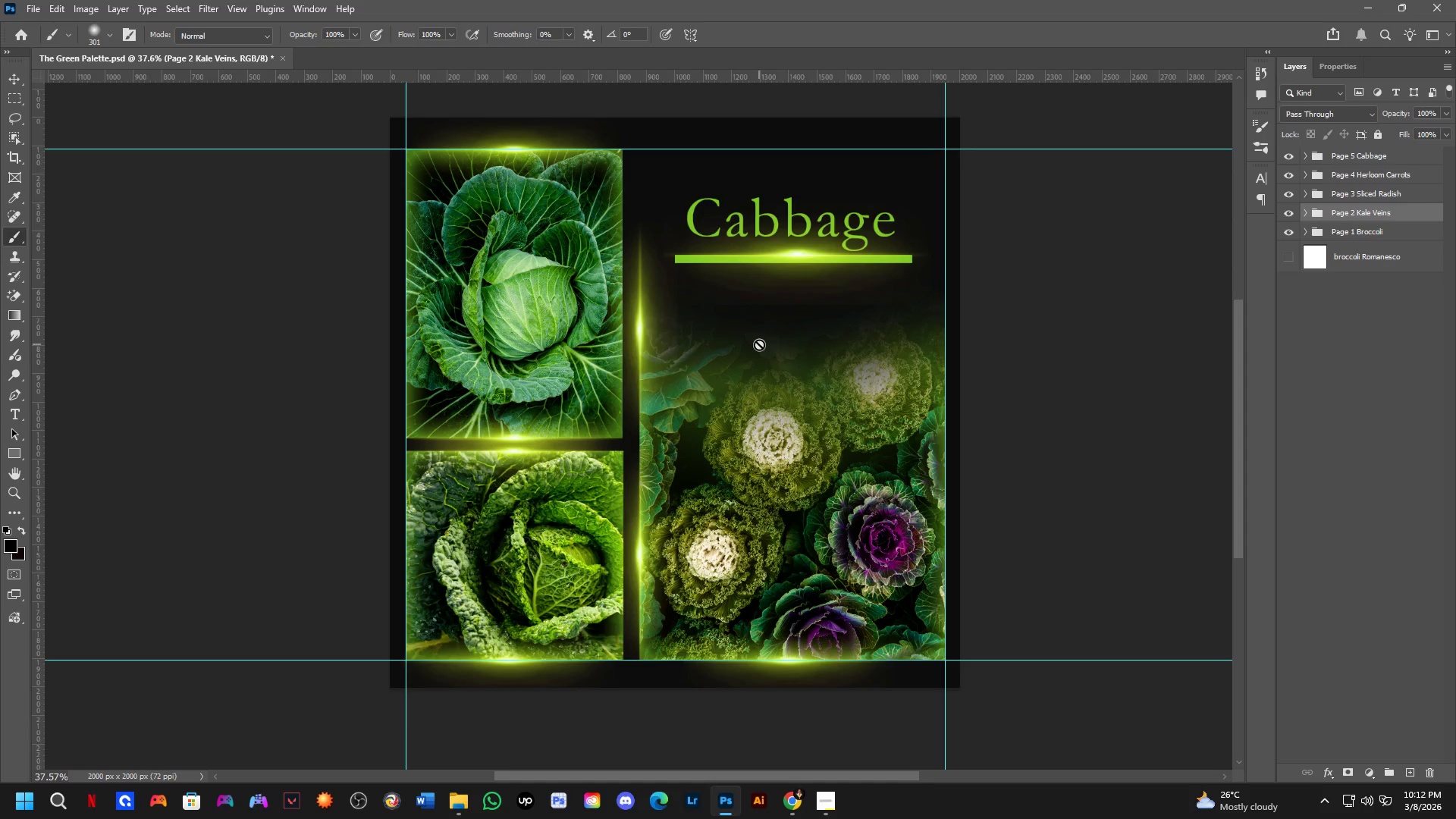 
wait(5.84)
 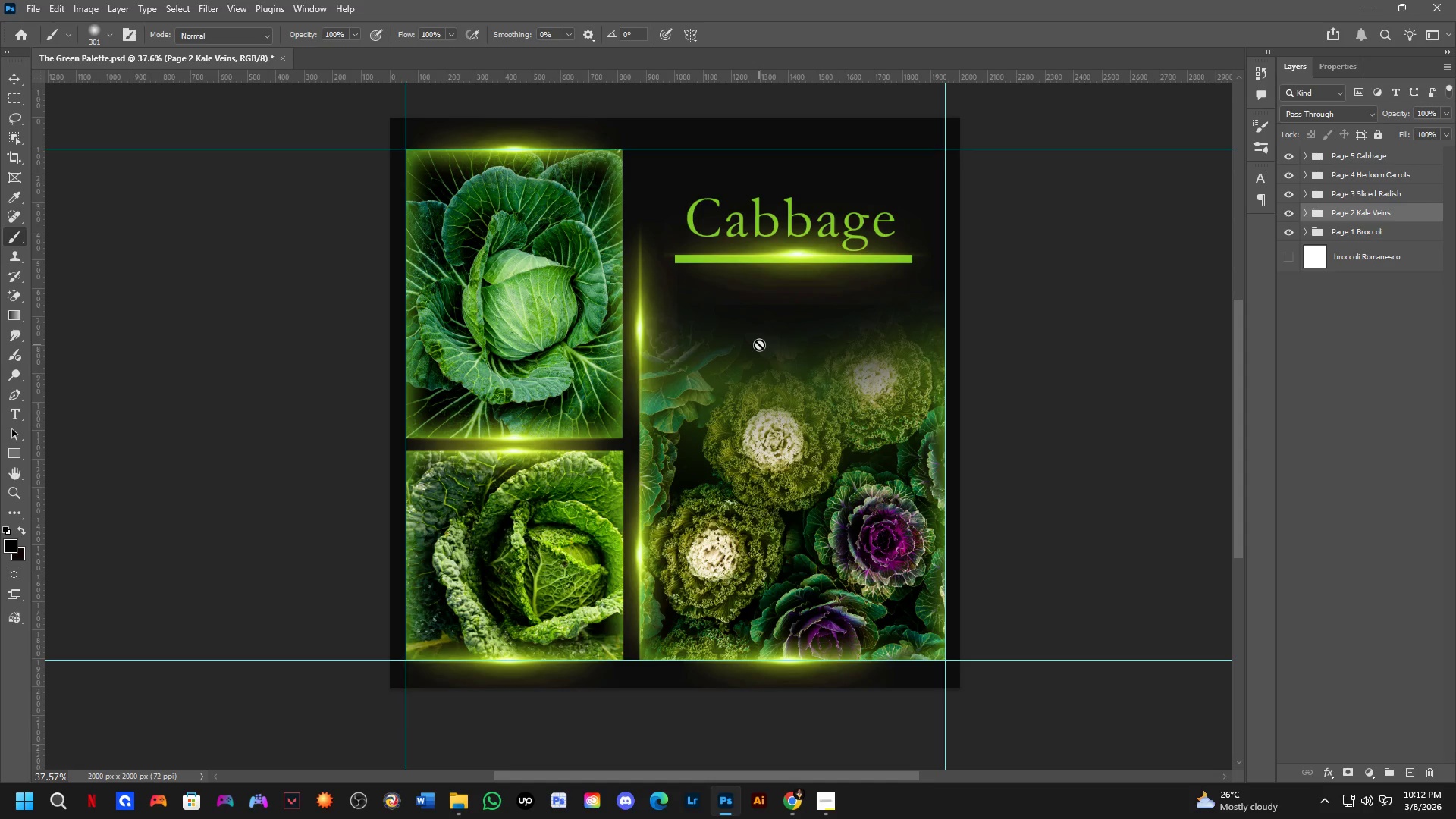 
hold_key(key=Space, duration=0.5)
 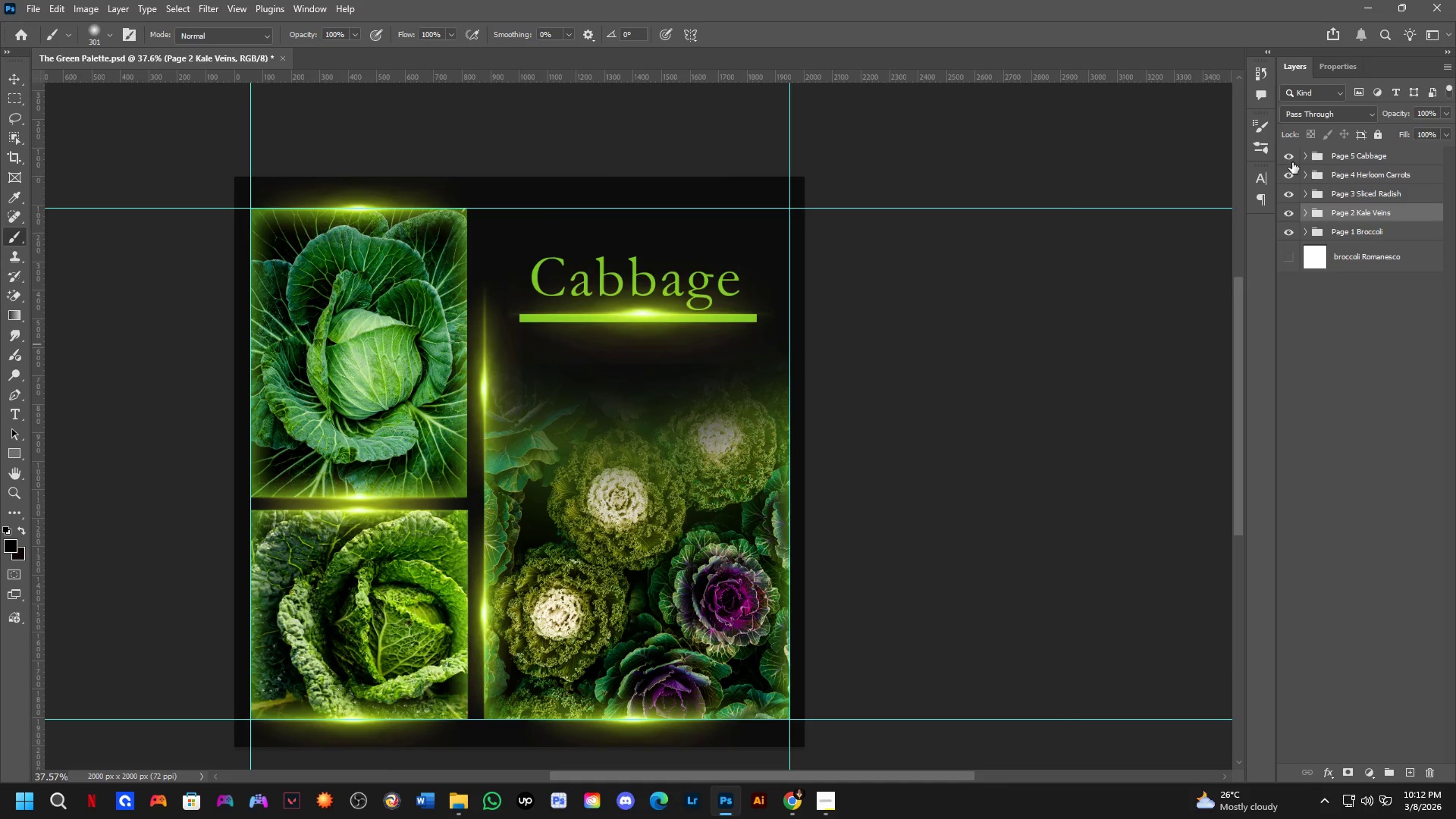 
left_click_drag(start_coordinate=[689, 377], to_coordinate=[533, 436])
 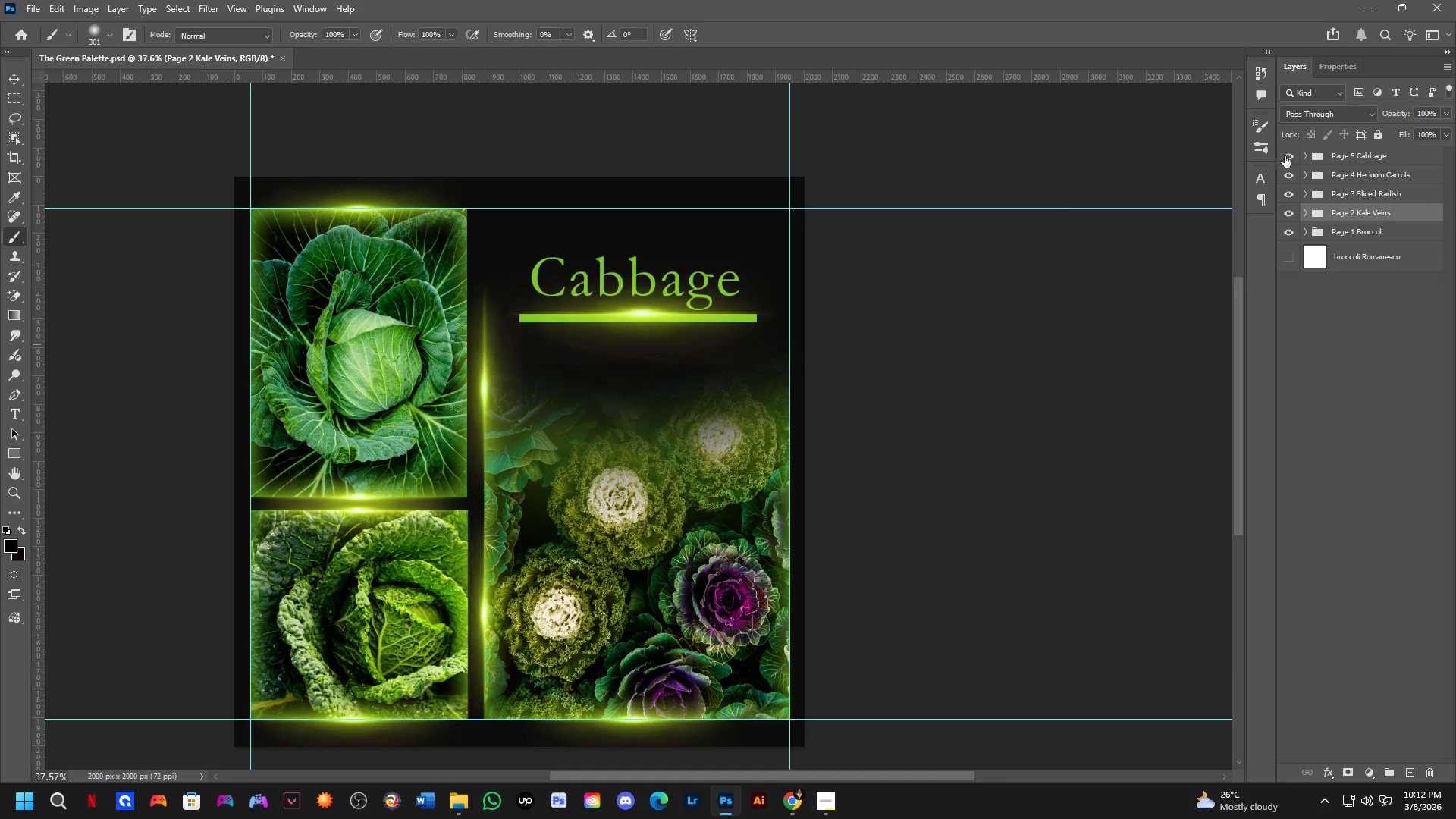 
left_click_drag(start_coordinate=[1291, 165], to_coordinate=[1289, 226])
 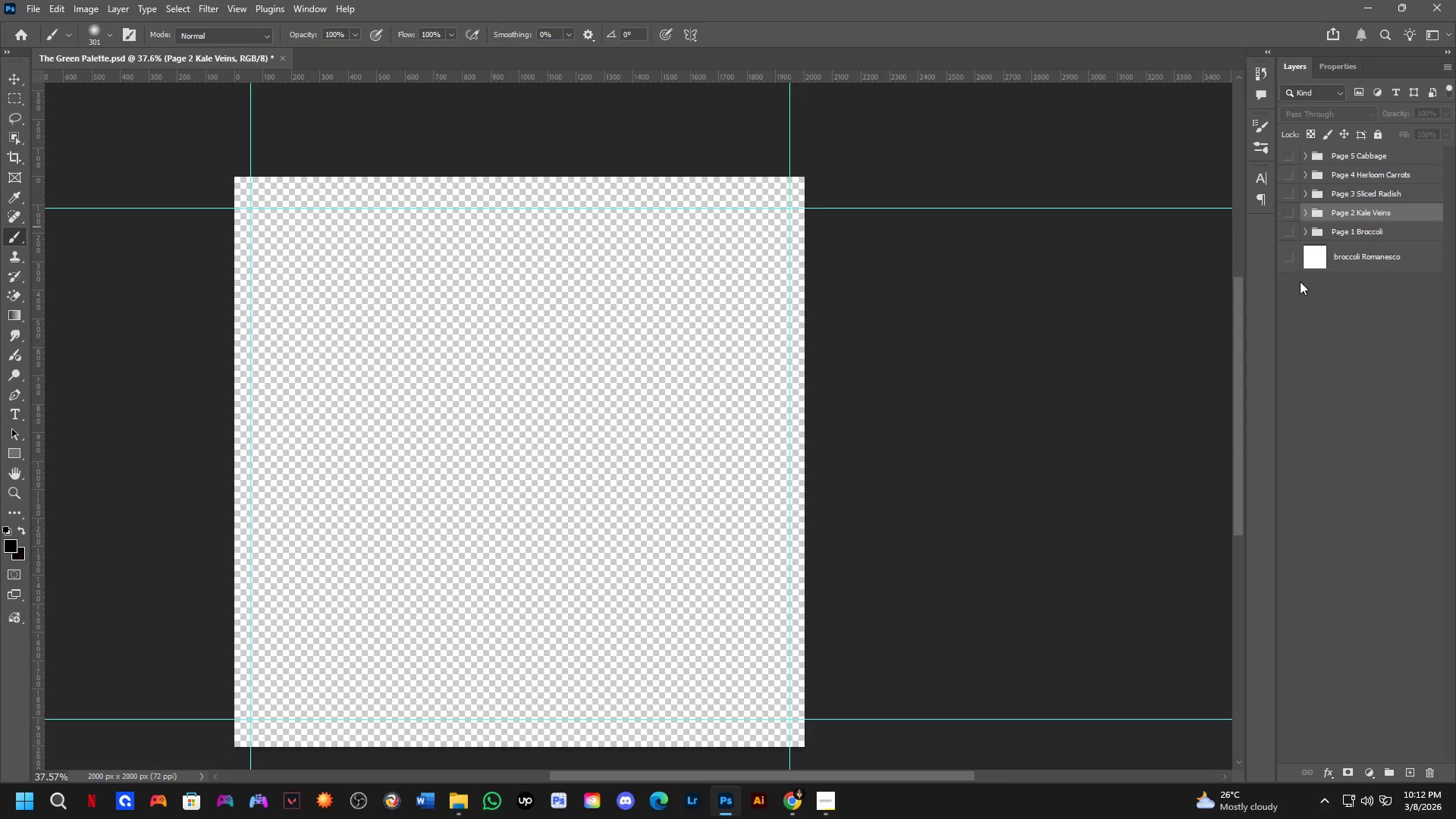 
key(Alt+Tab)
 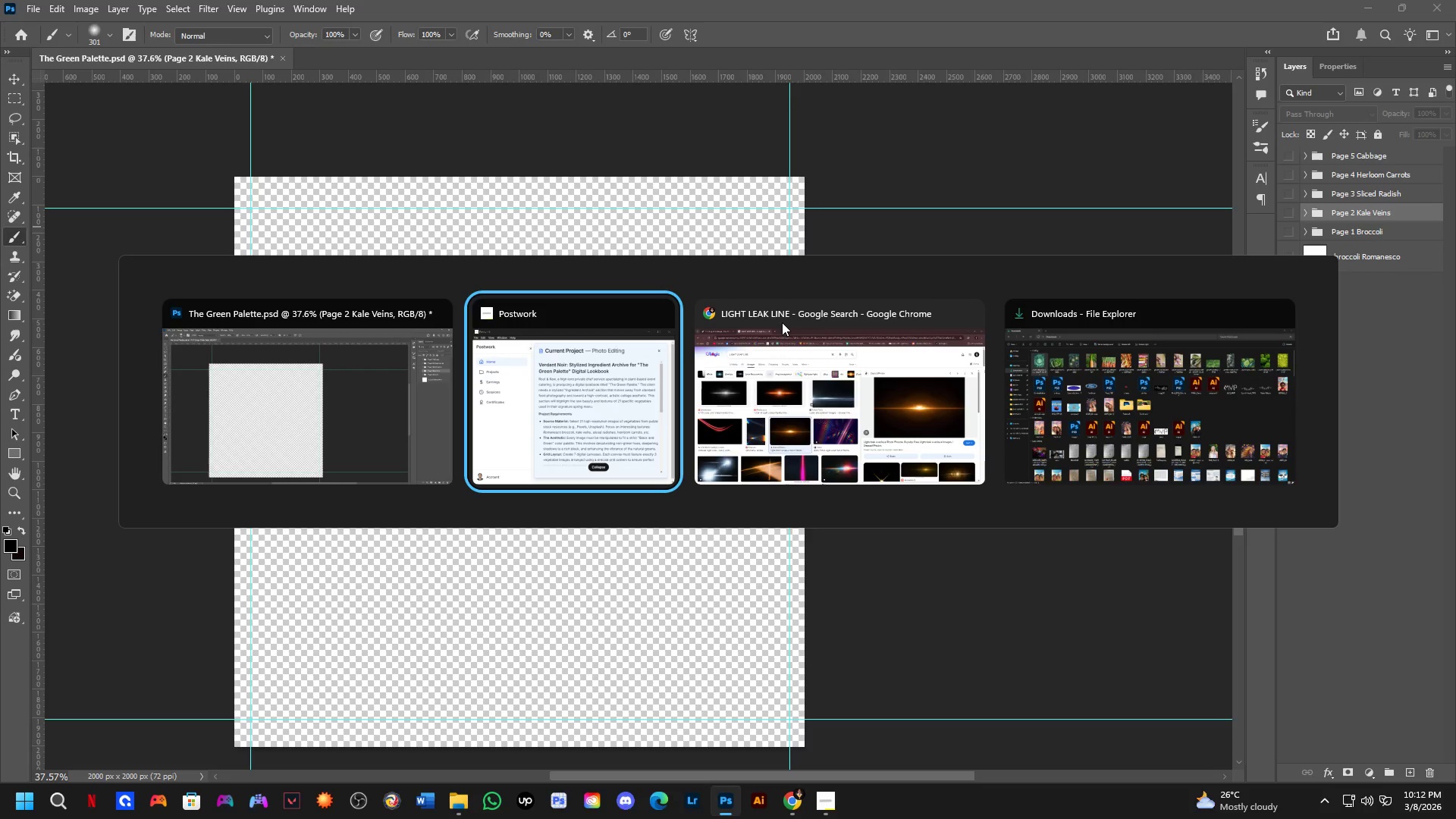 
key(Alt+Tab)
 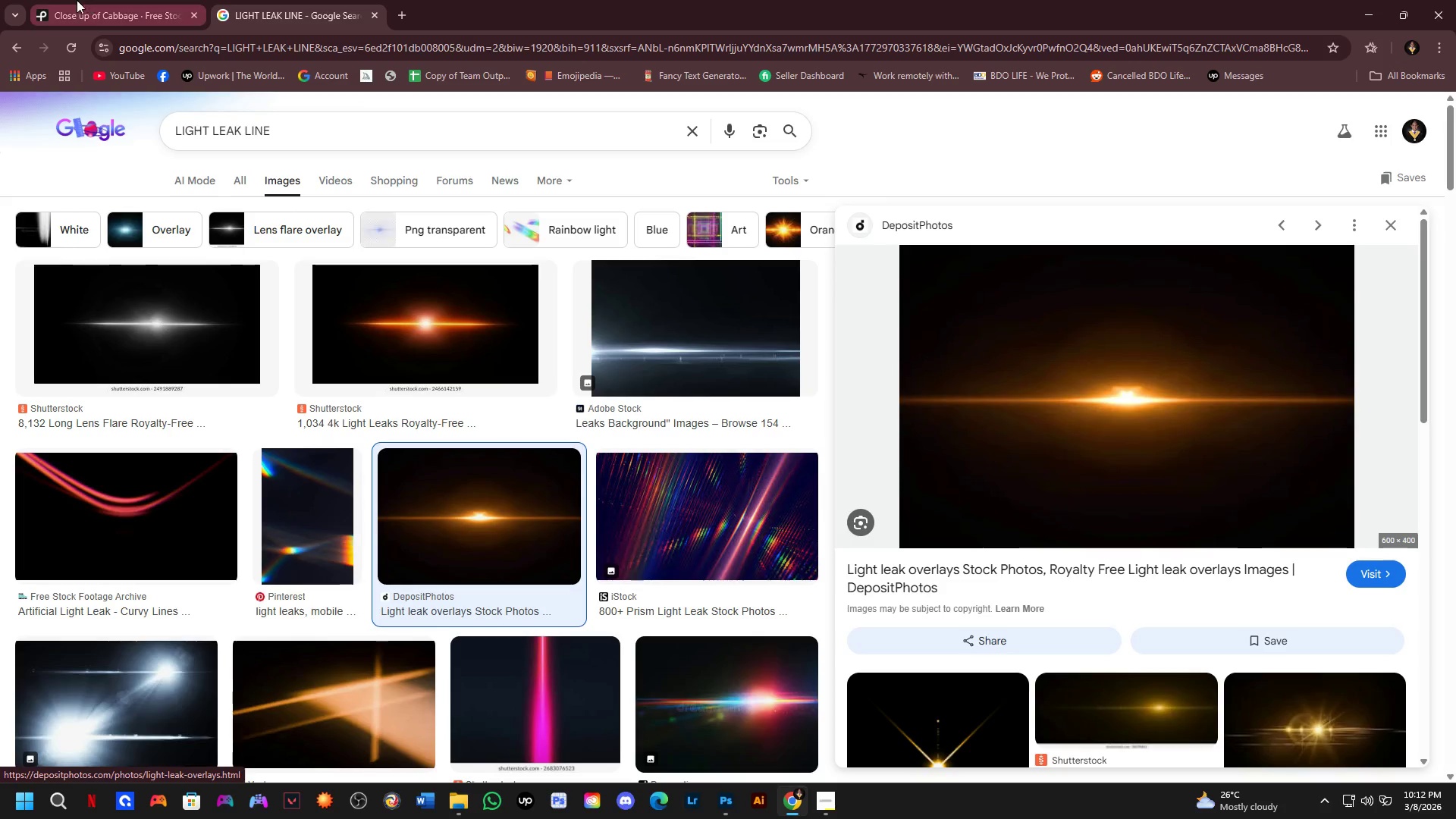 
left_click([81, 0])
 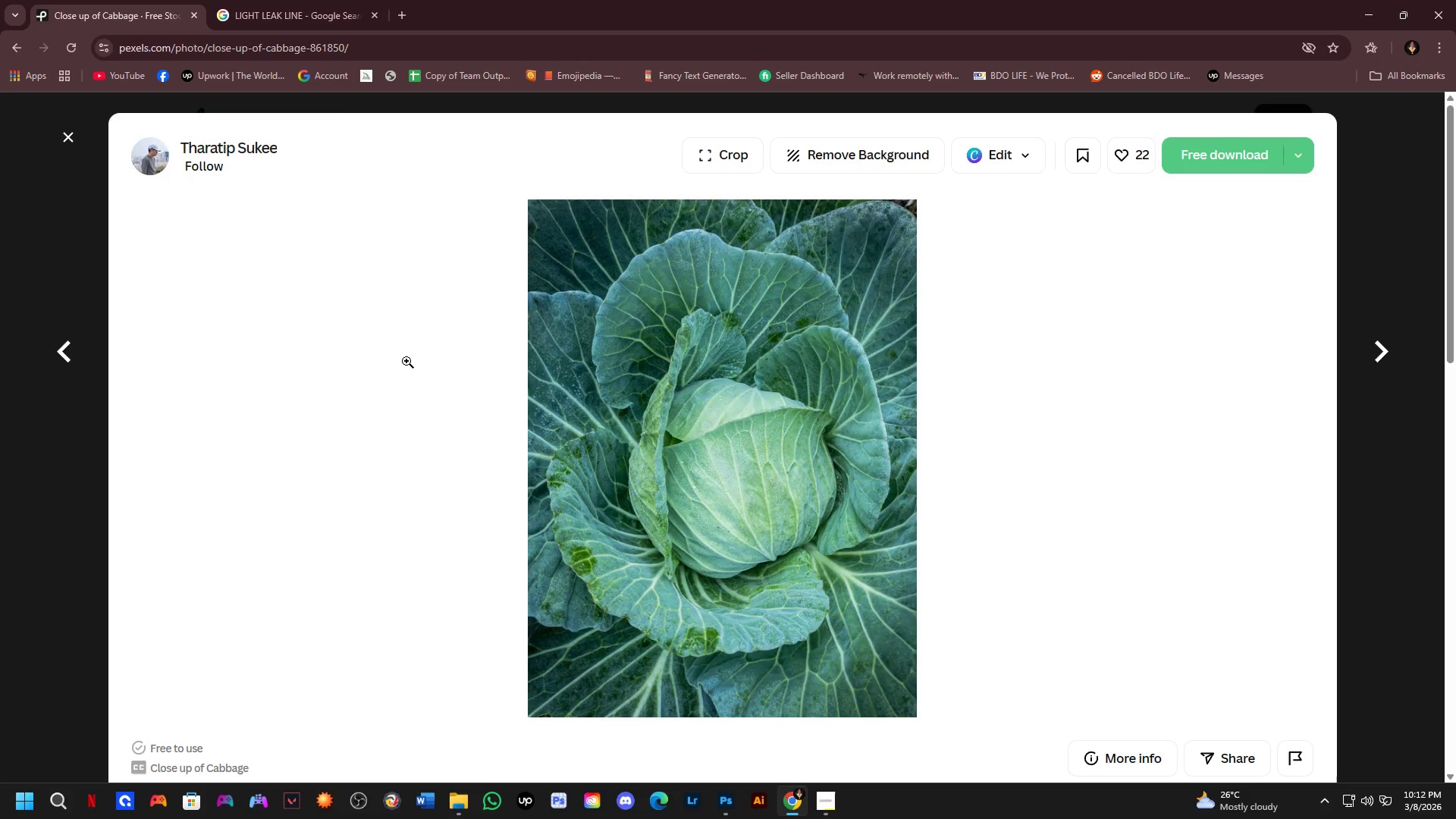 
scroll: coordinate [762, 281], scroll_direction: down, amount: 10.0
 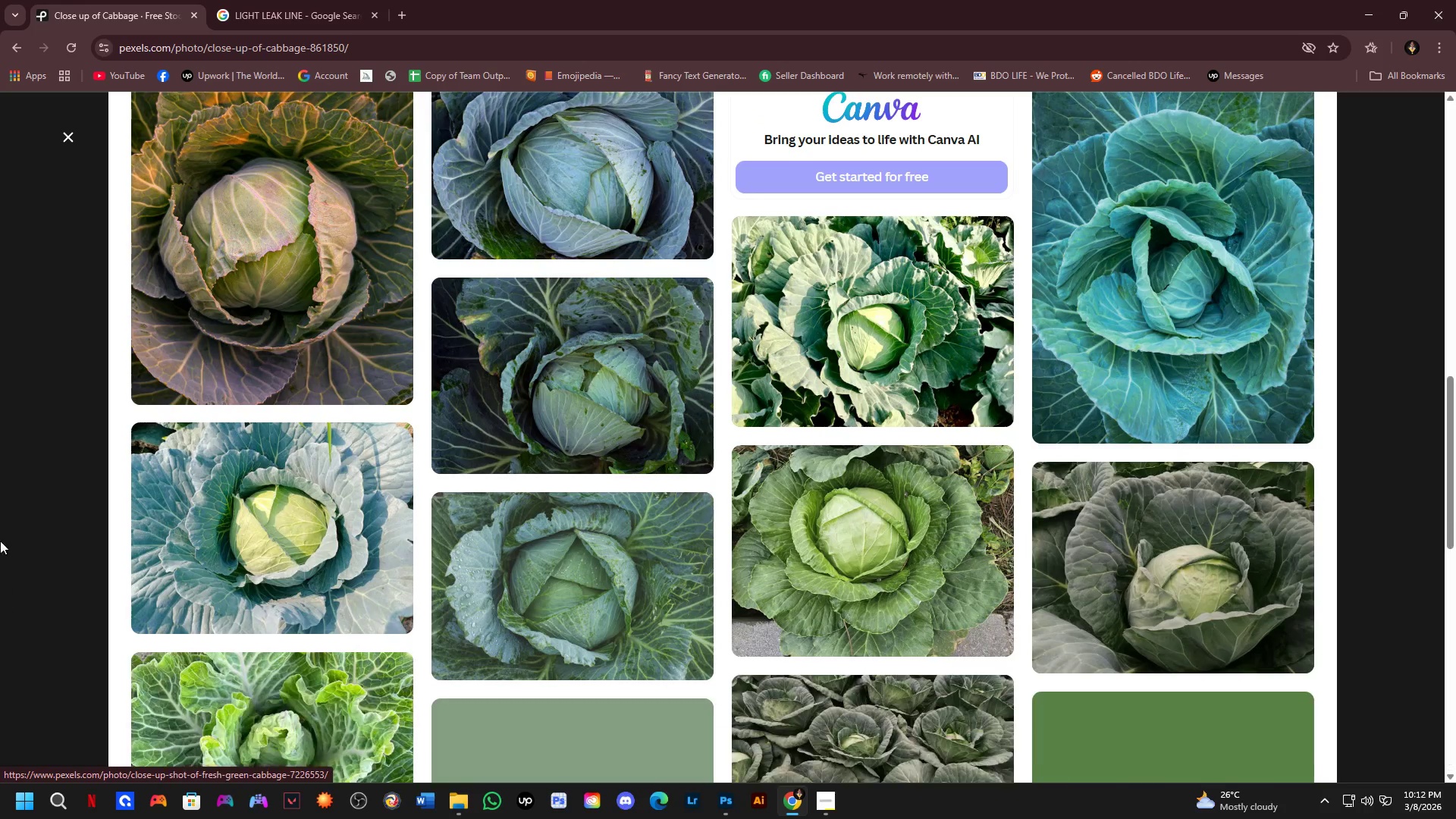 
left_click([4, 479])
 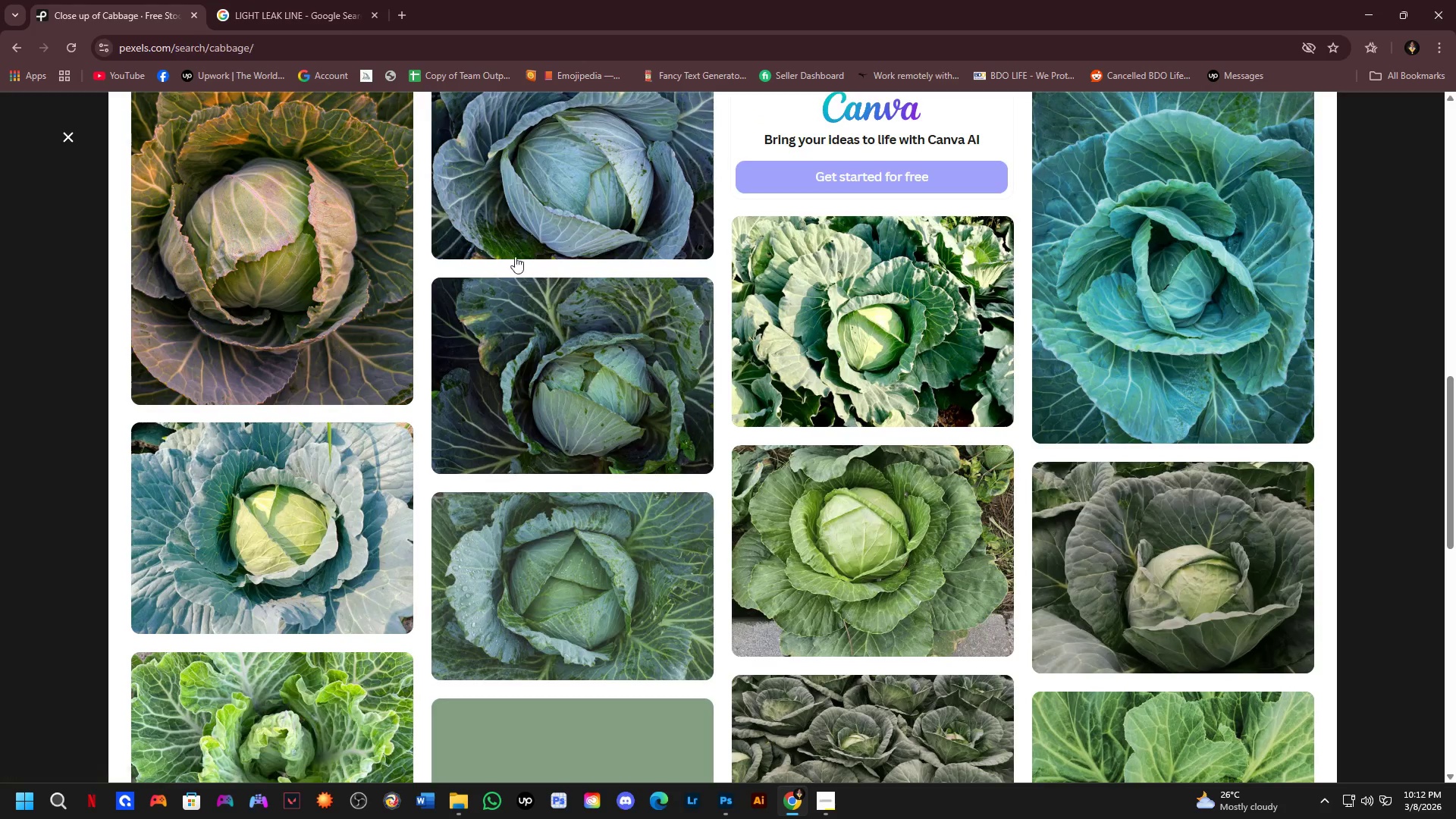 
scroll: coordinate [461, 229], scroll_direction: up, amount: 4.0
 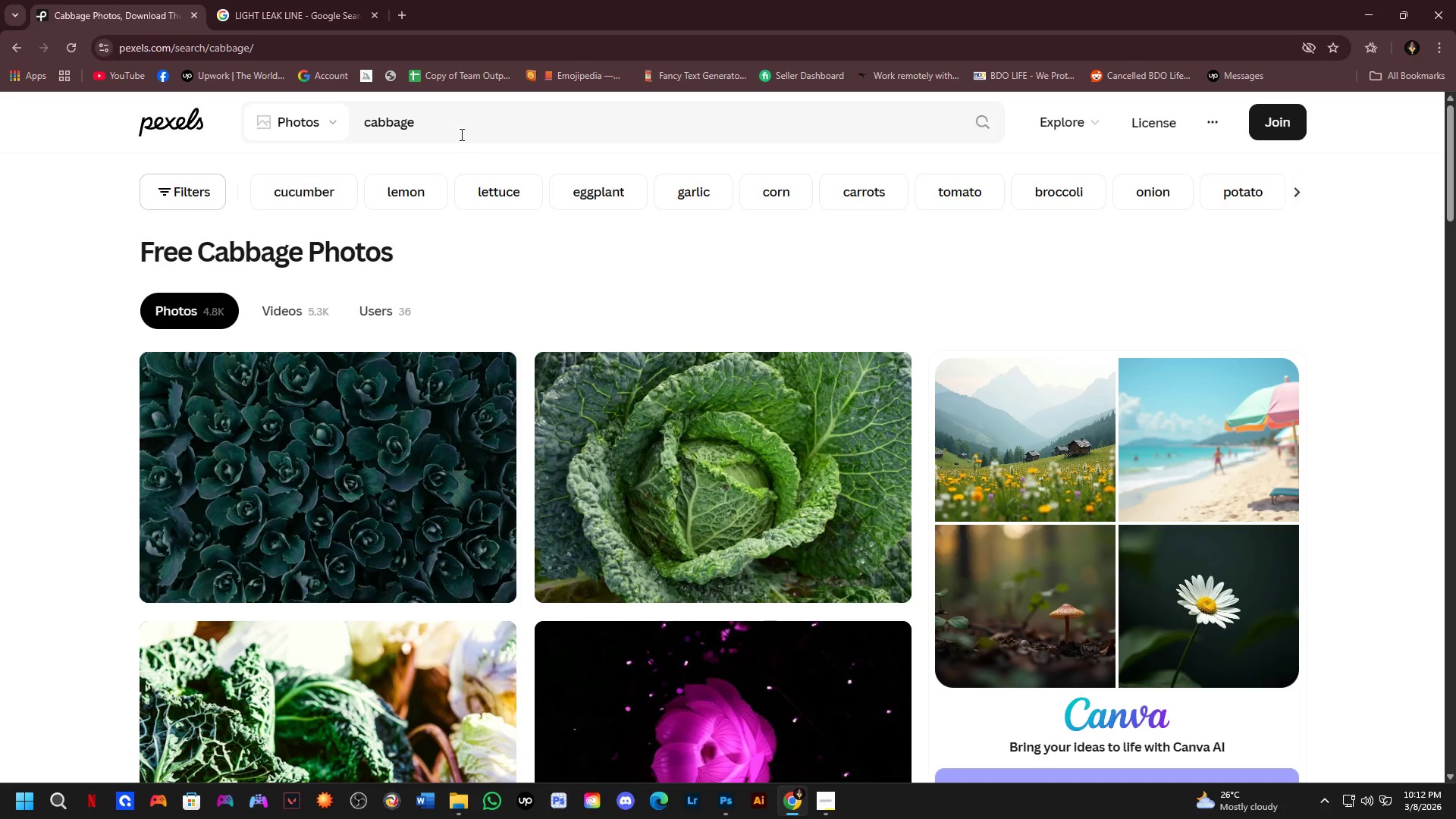 
left_click_drag(start_coordinate=[462, 130], to_coordinate=[329, 135])
 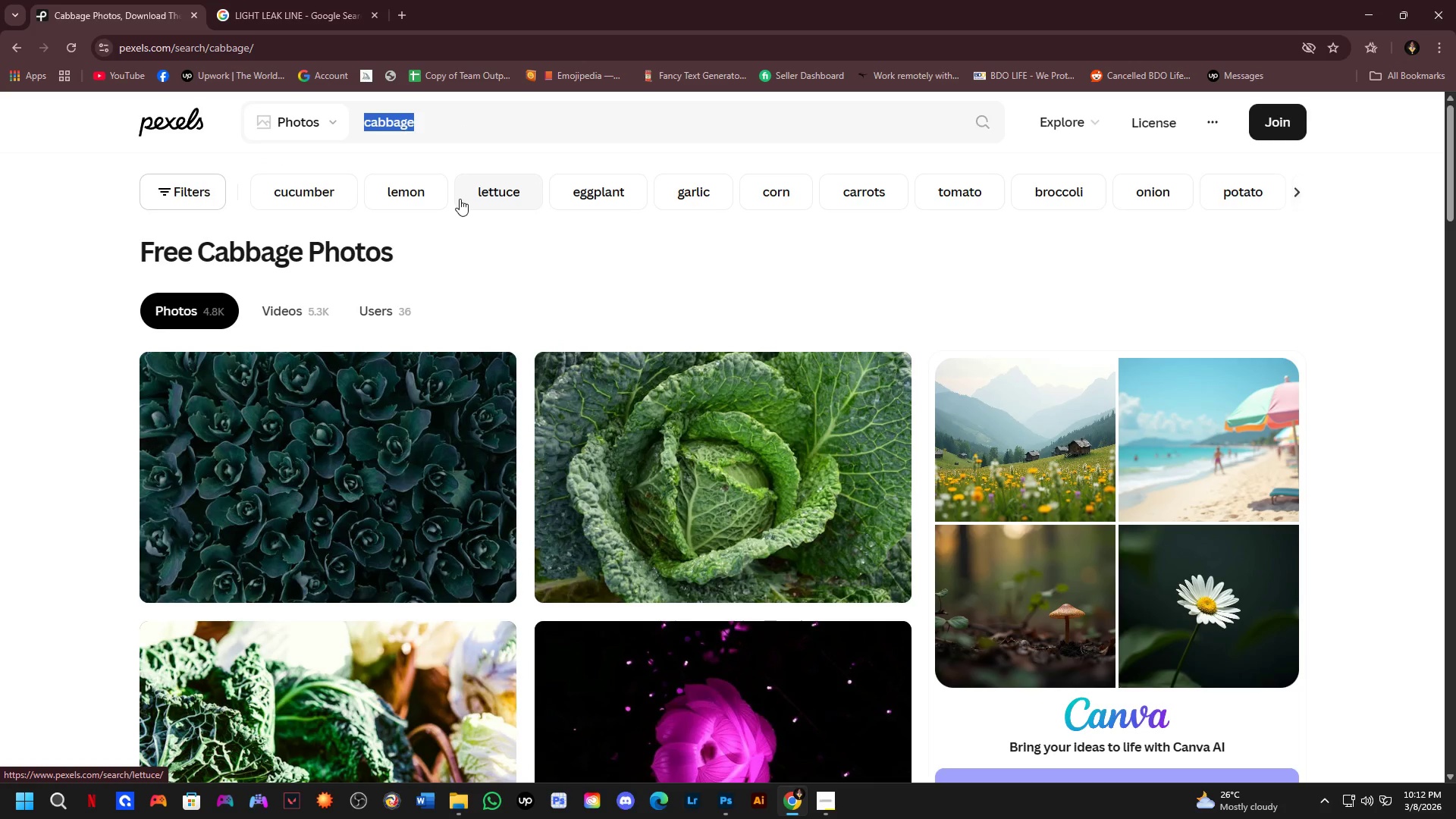 
type(vege)
 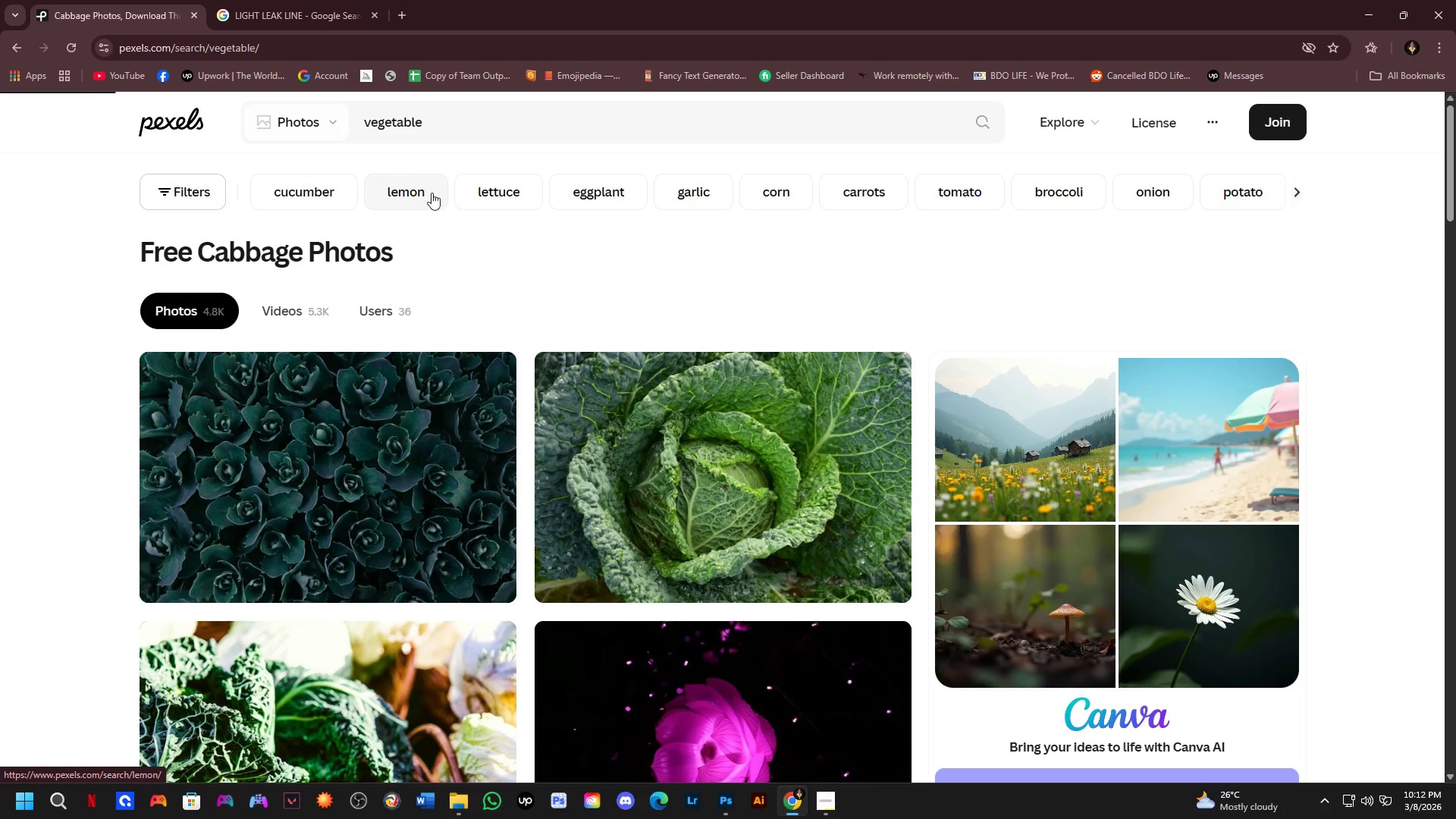 
scroll: coordinate [431, 185], scroll_direction: down, amount: 13.0
 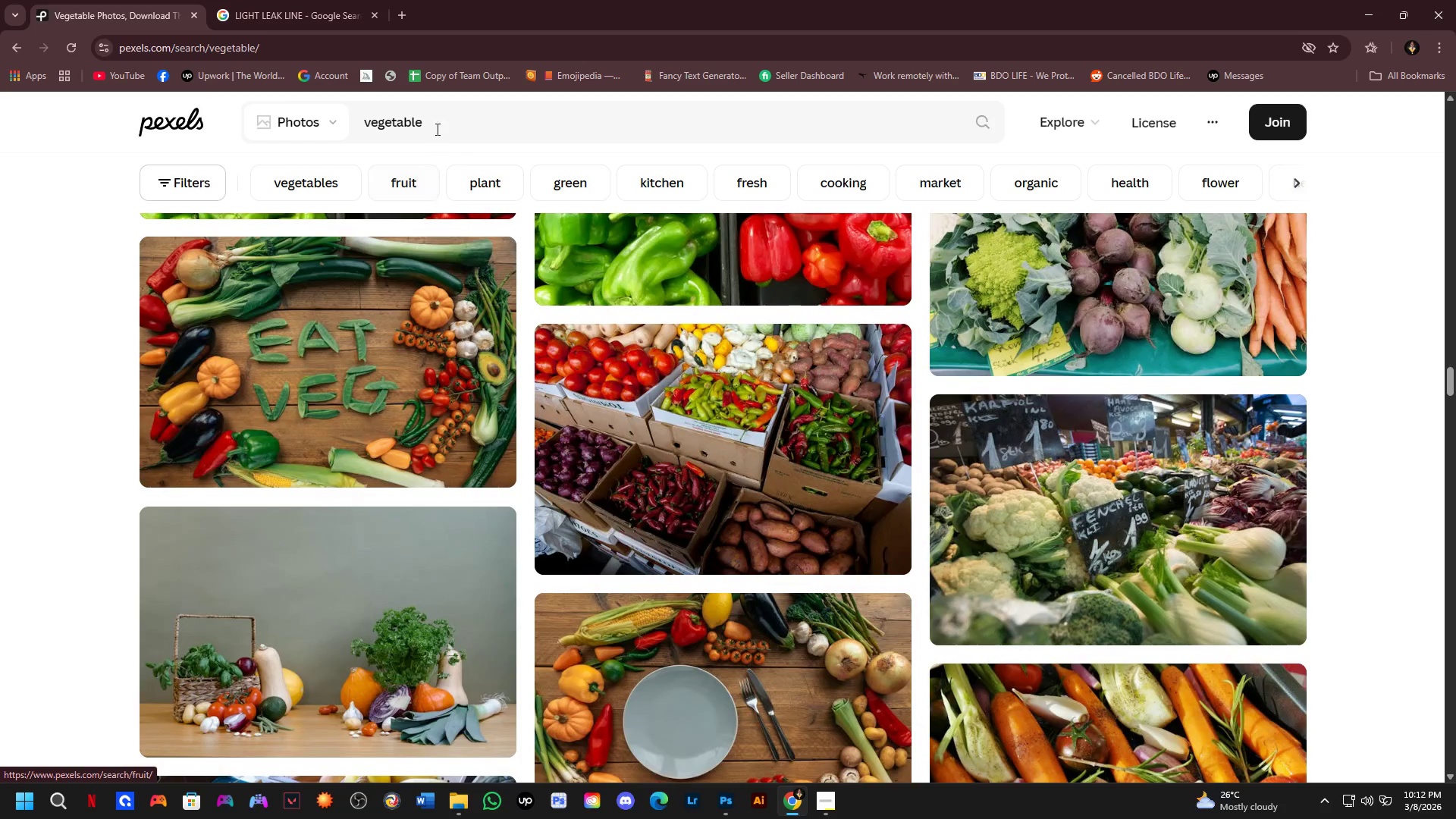 
left_click([447, 121])
 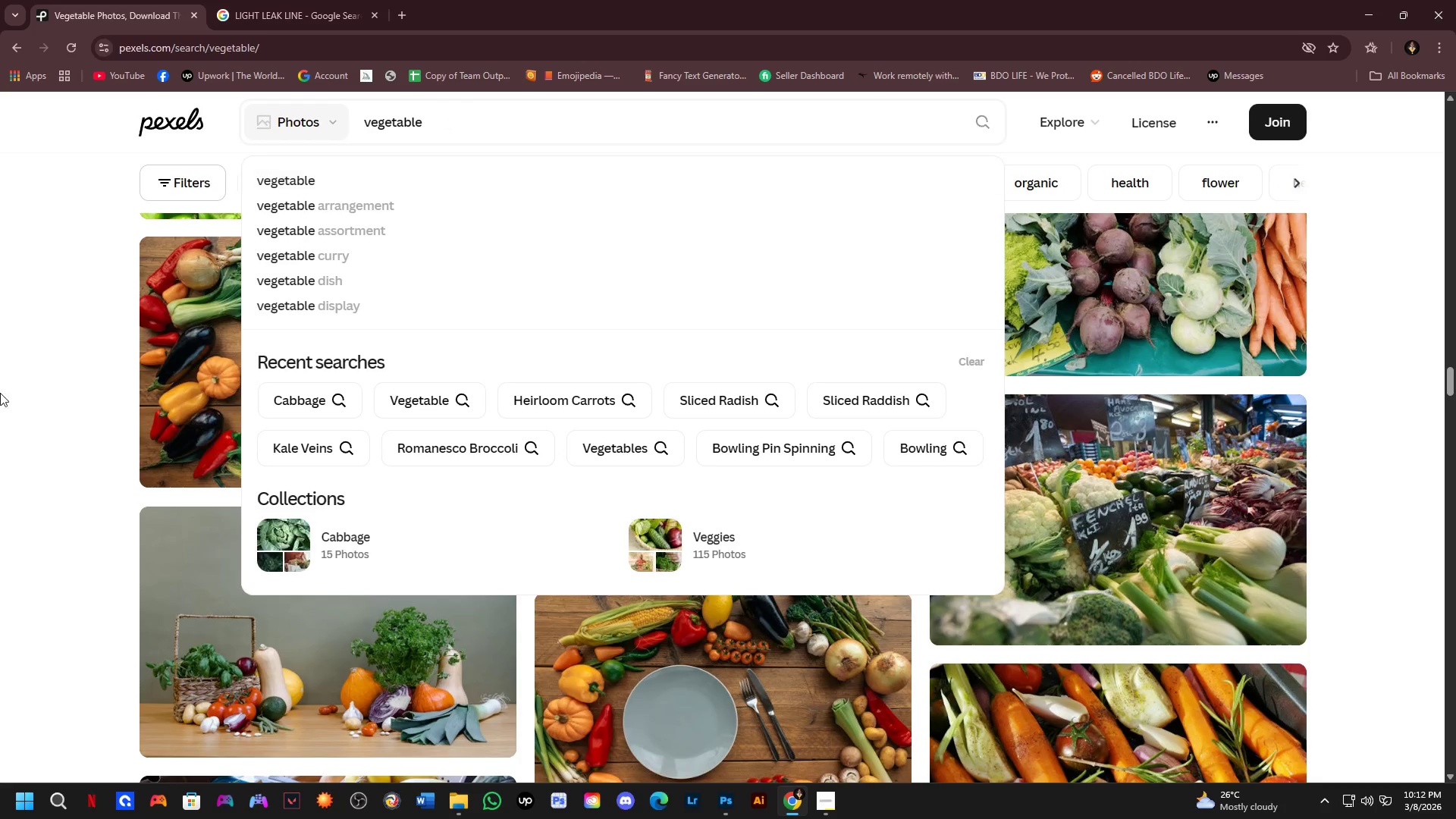 
left_click([0, 393])
 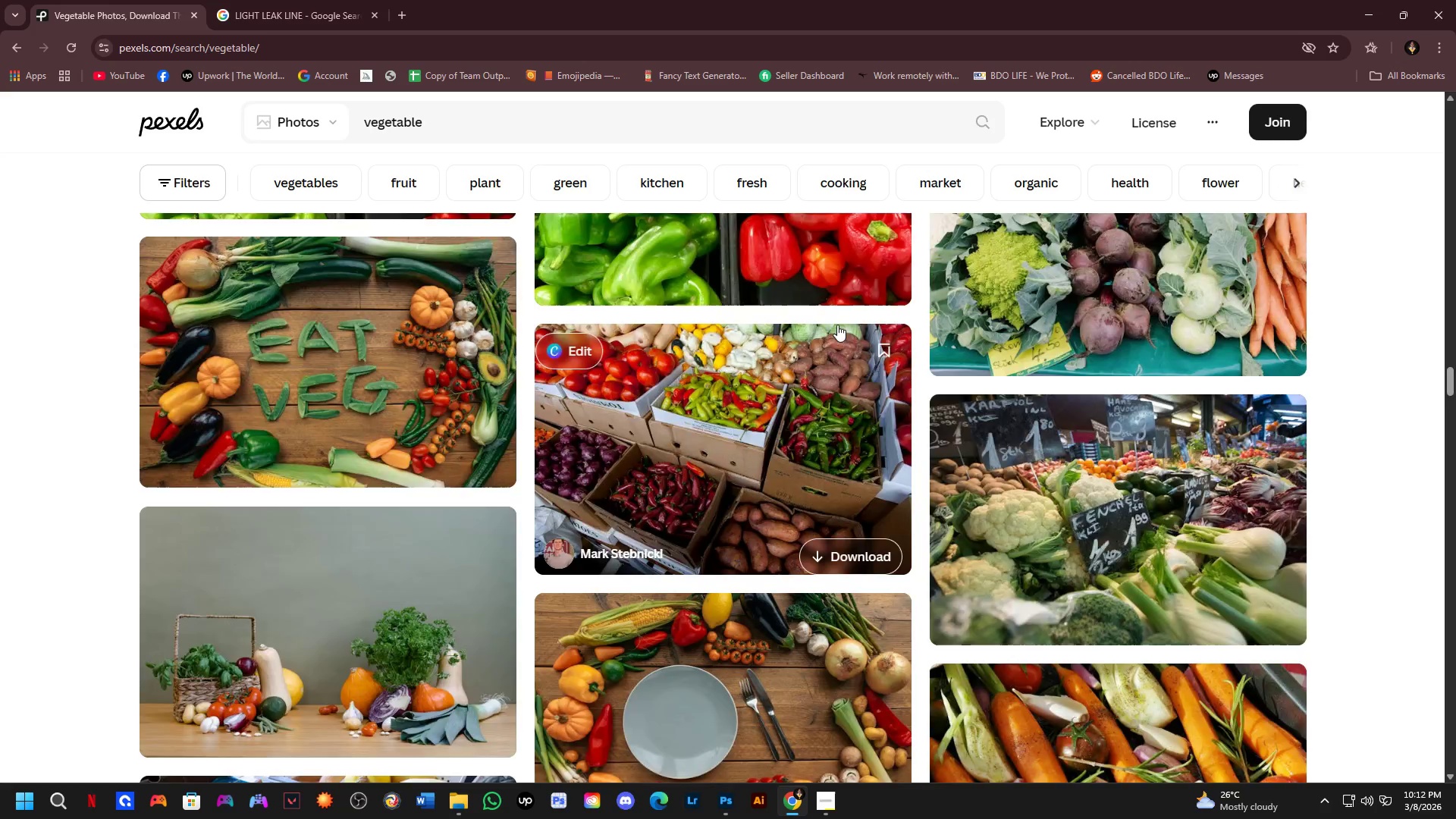 
scroll: coordinate [843, 327], scroll_direction: down, amount: 7.0
 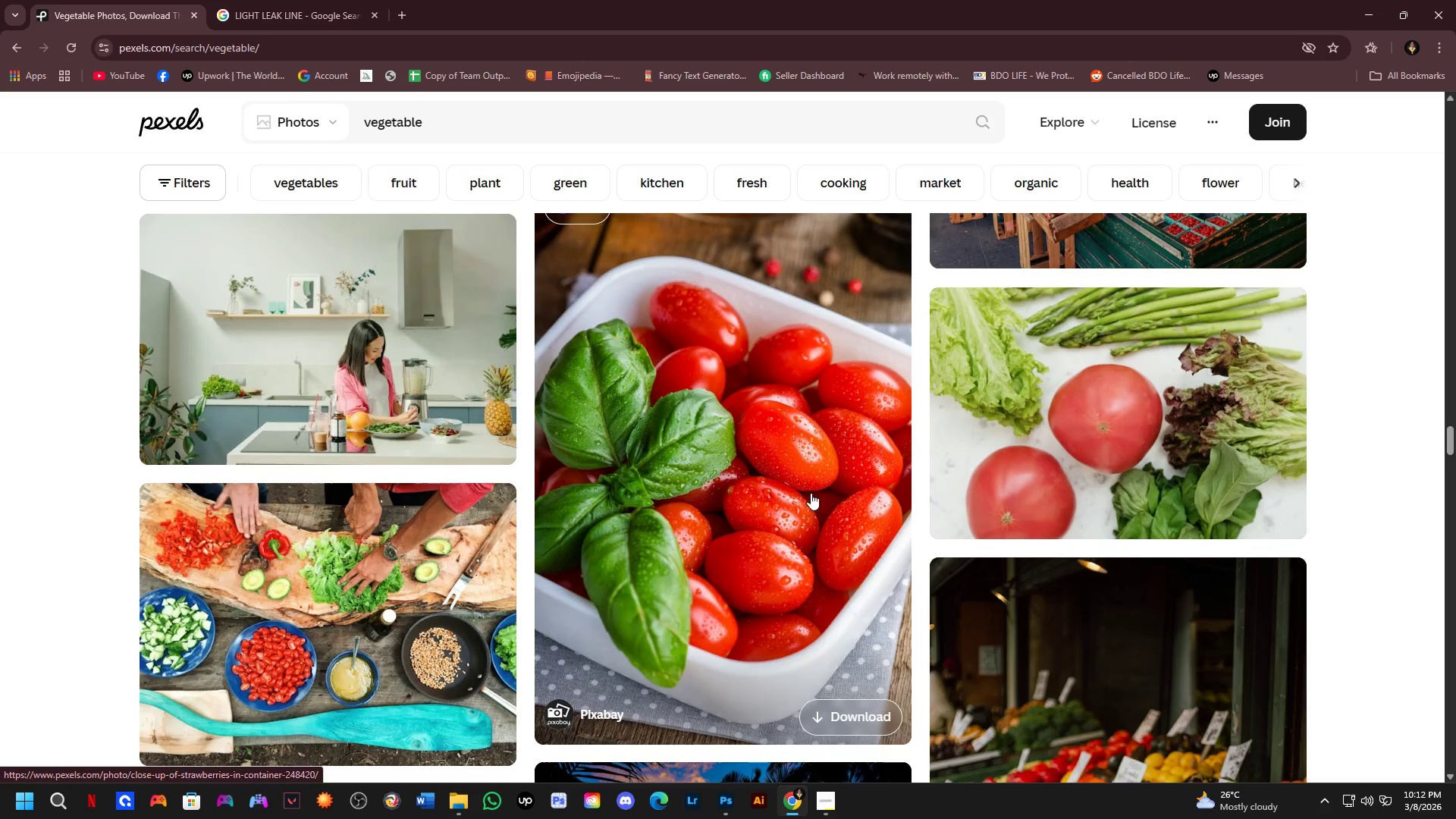 
left_click([715, 384])
 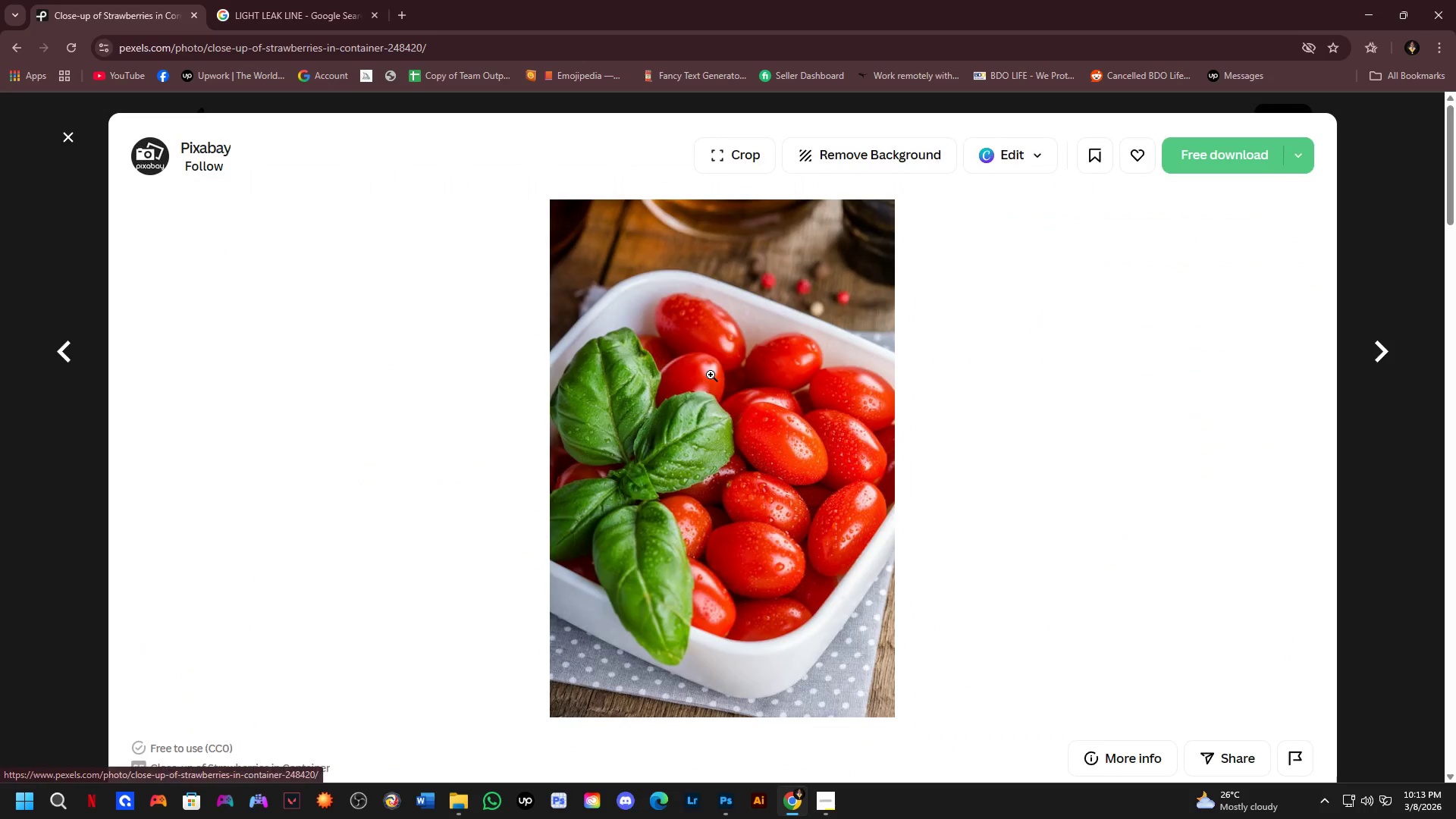 
scroll: coordinate [579, 383], scroll_direction: down, amount: 7.0
 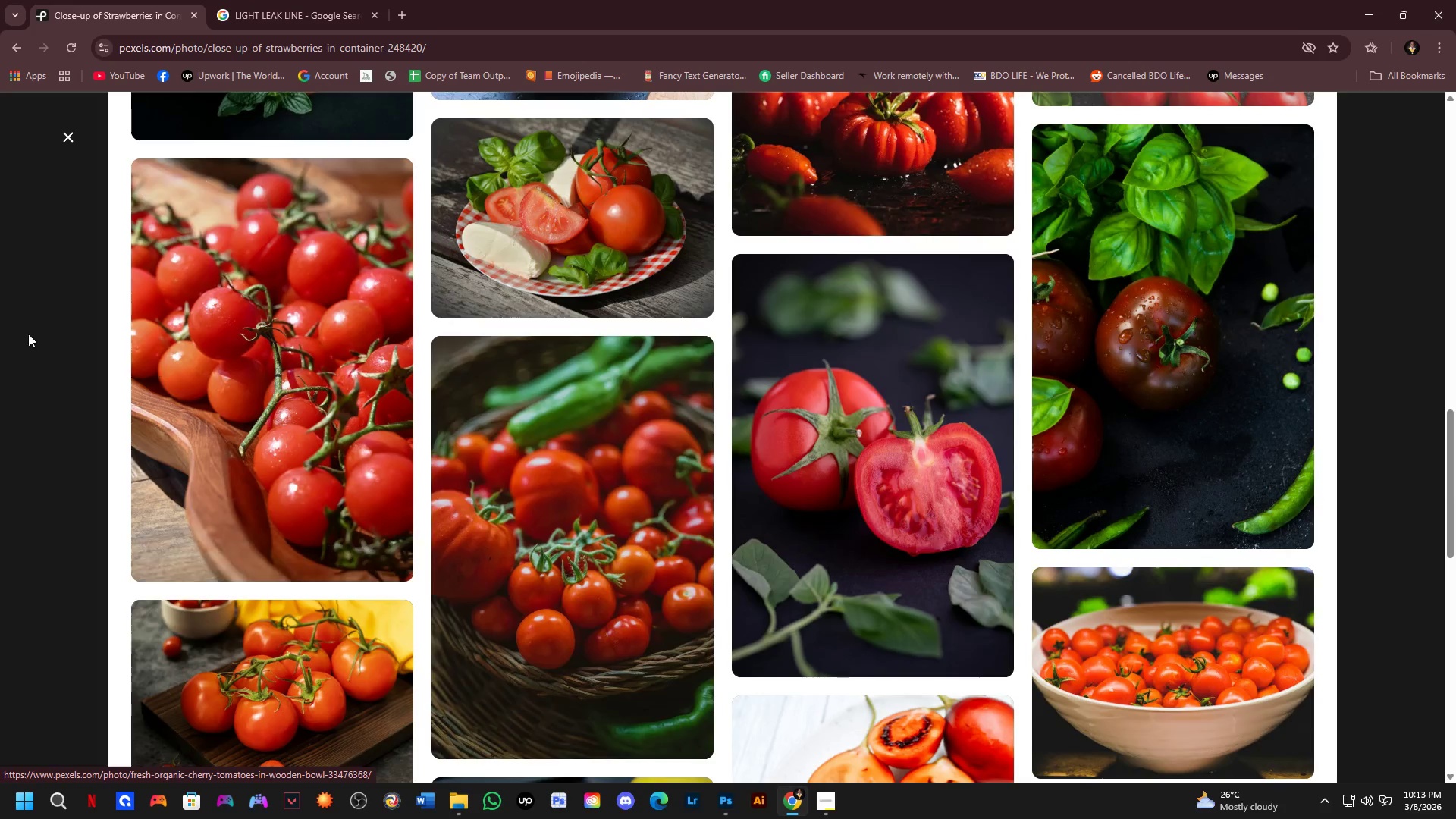 
left_click([0, 311])
 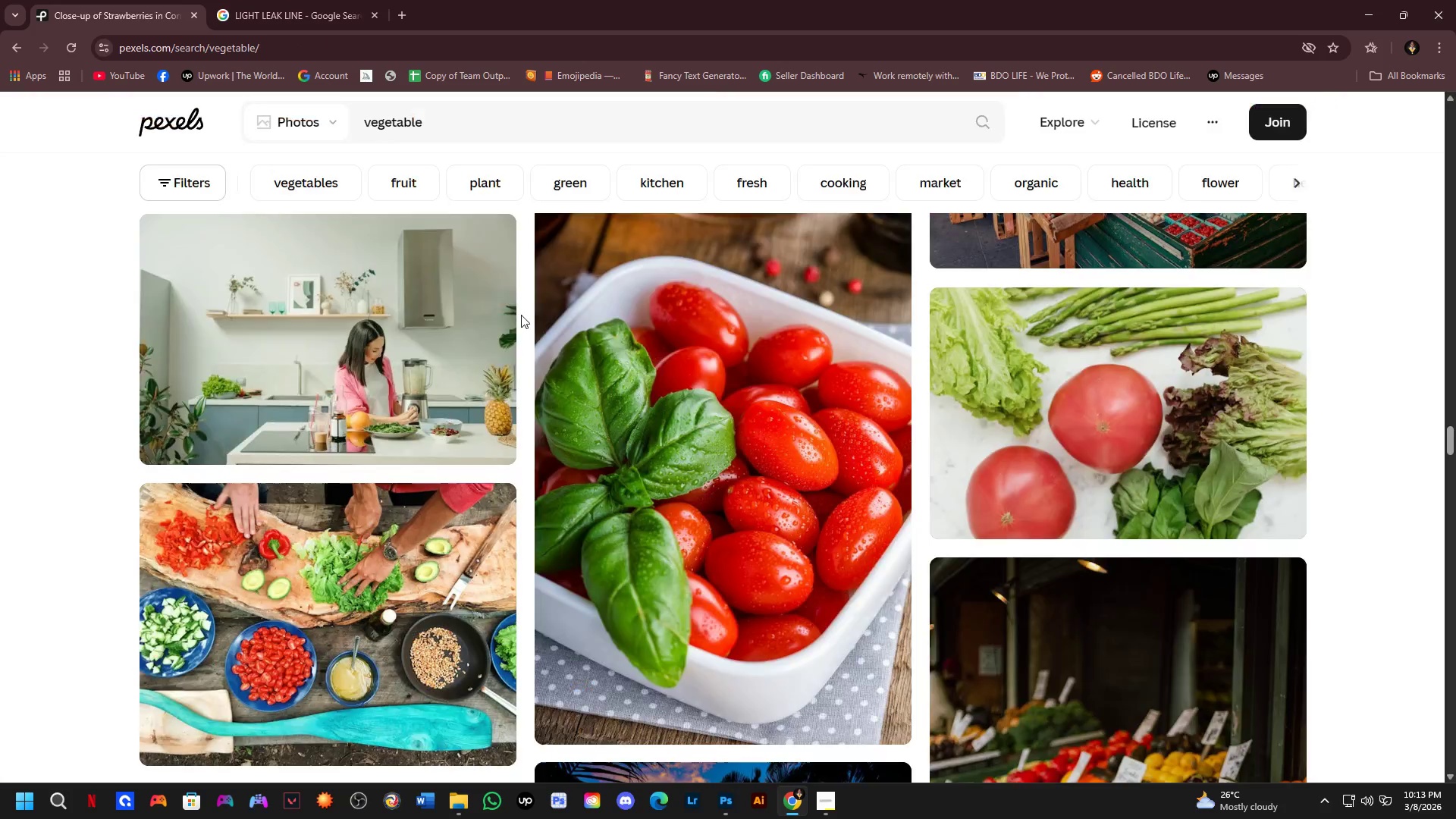 
scroll: coordinate [519, 312], scroll_direction: down, amount: 6.0
 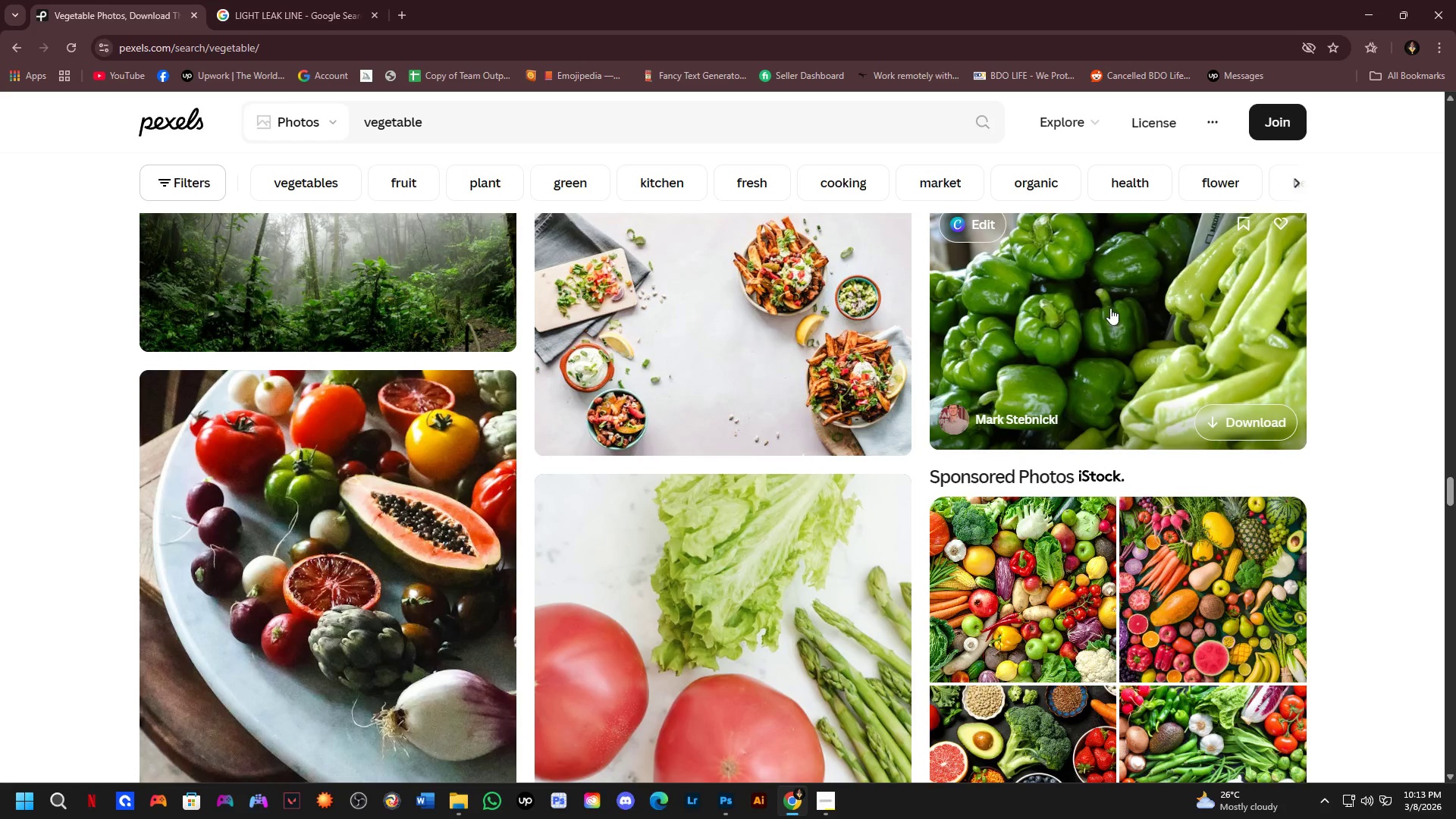 
scroll: coordinate [1095, 378], scroll_direction: up, amount: 3.0
 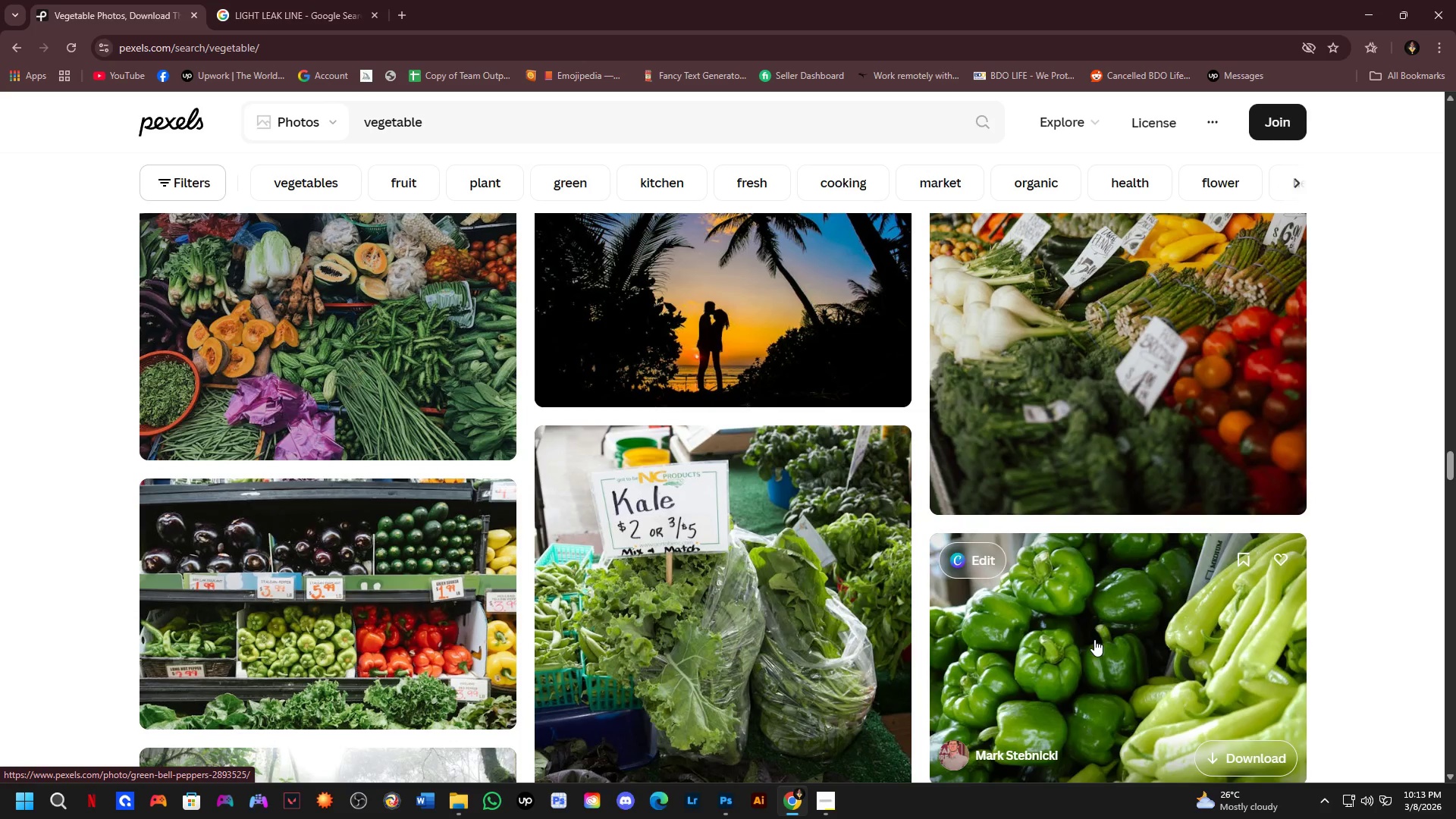 
left_click([1093, 639])
 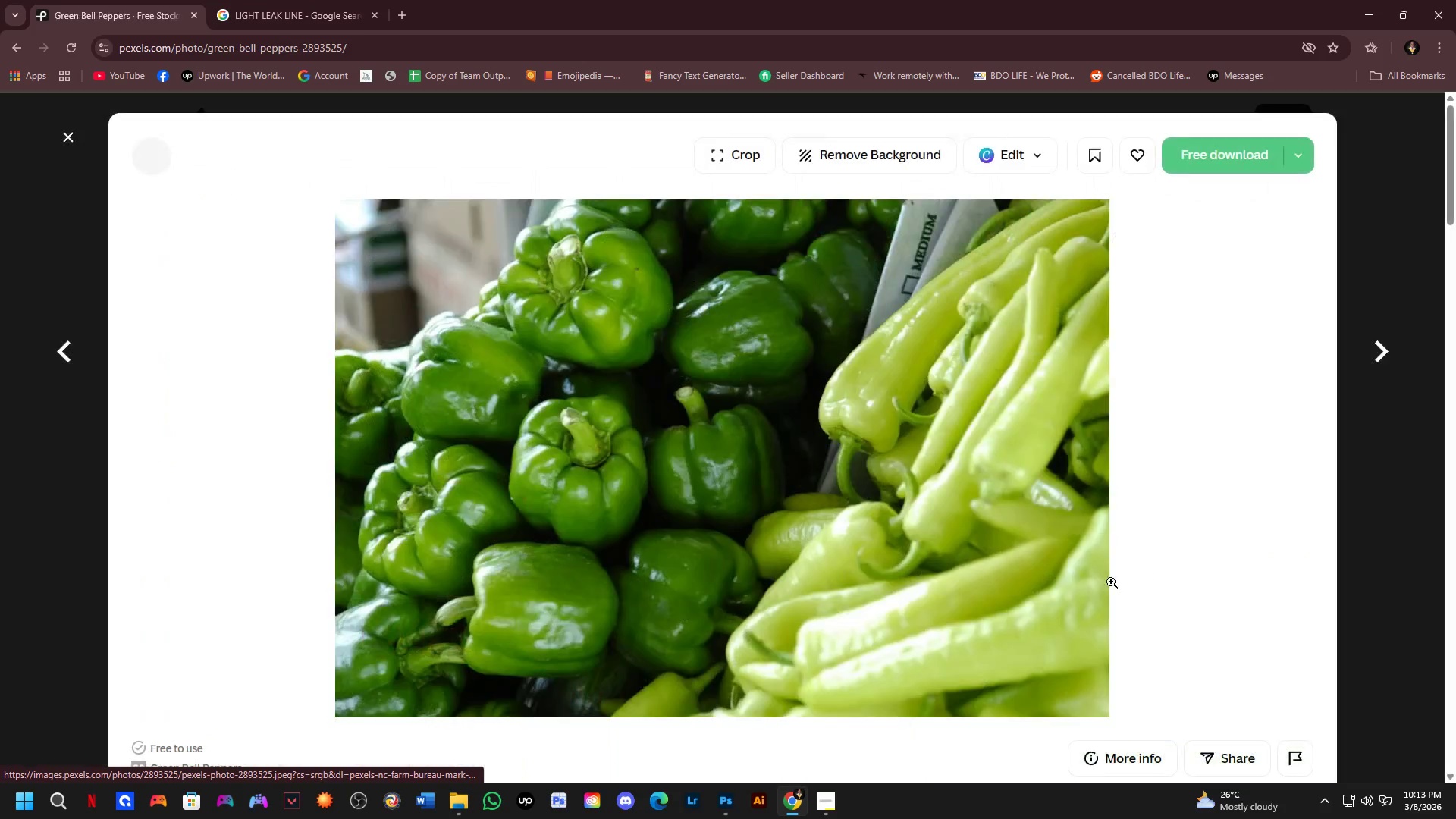 
scroll: coordinate [898, 490], scroll_direction: down, amount: 5.0
 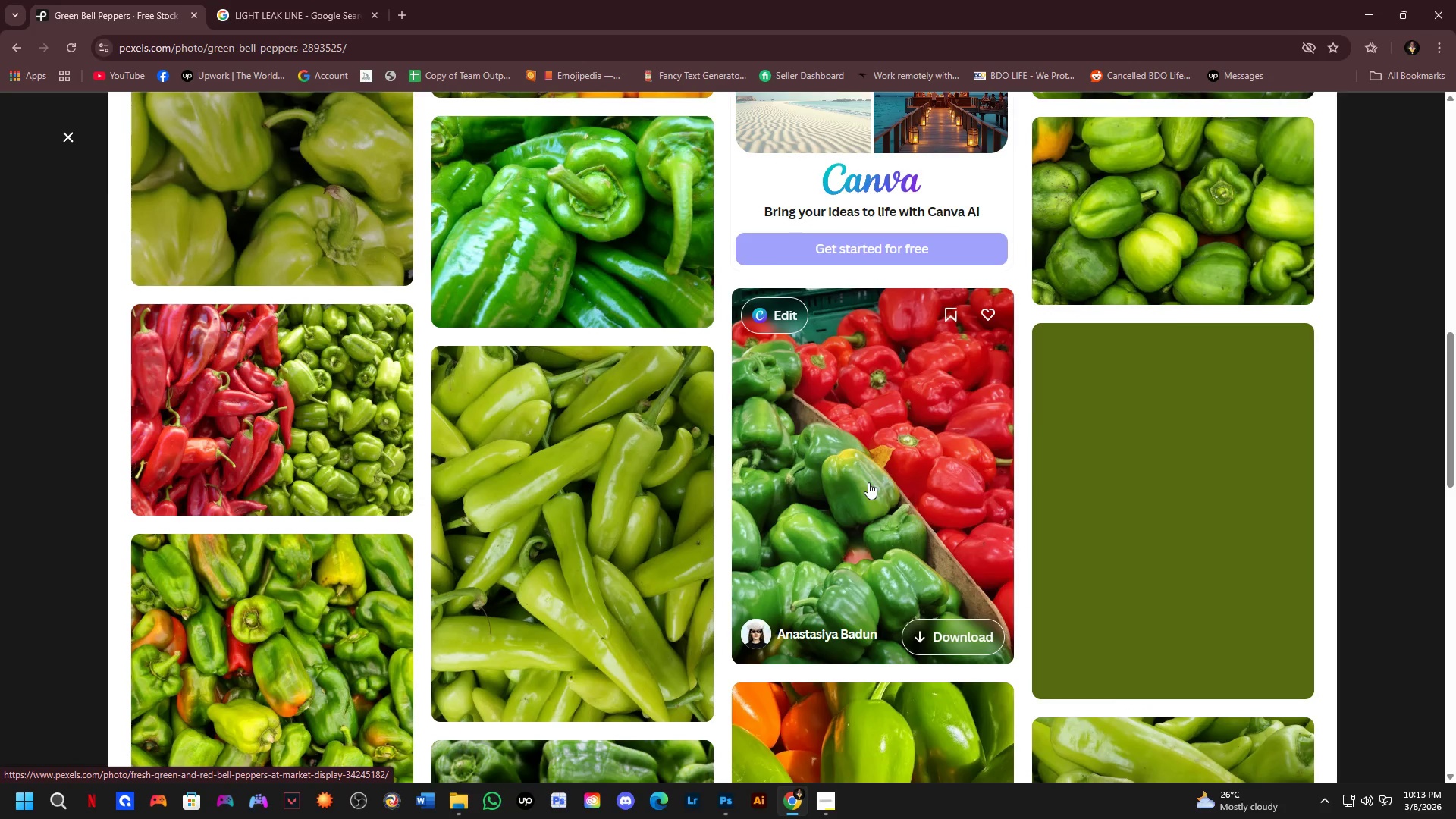 
scroll: coordinate [858, 479], scroll_direction: up, amount: 1.0
 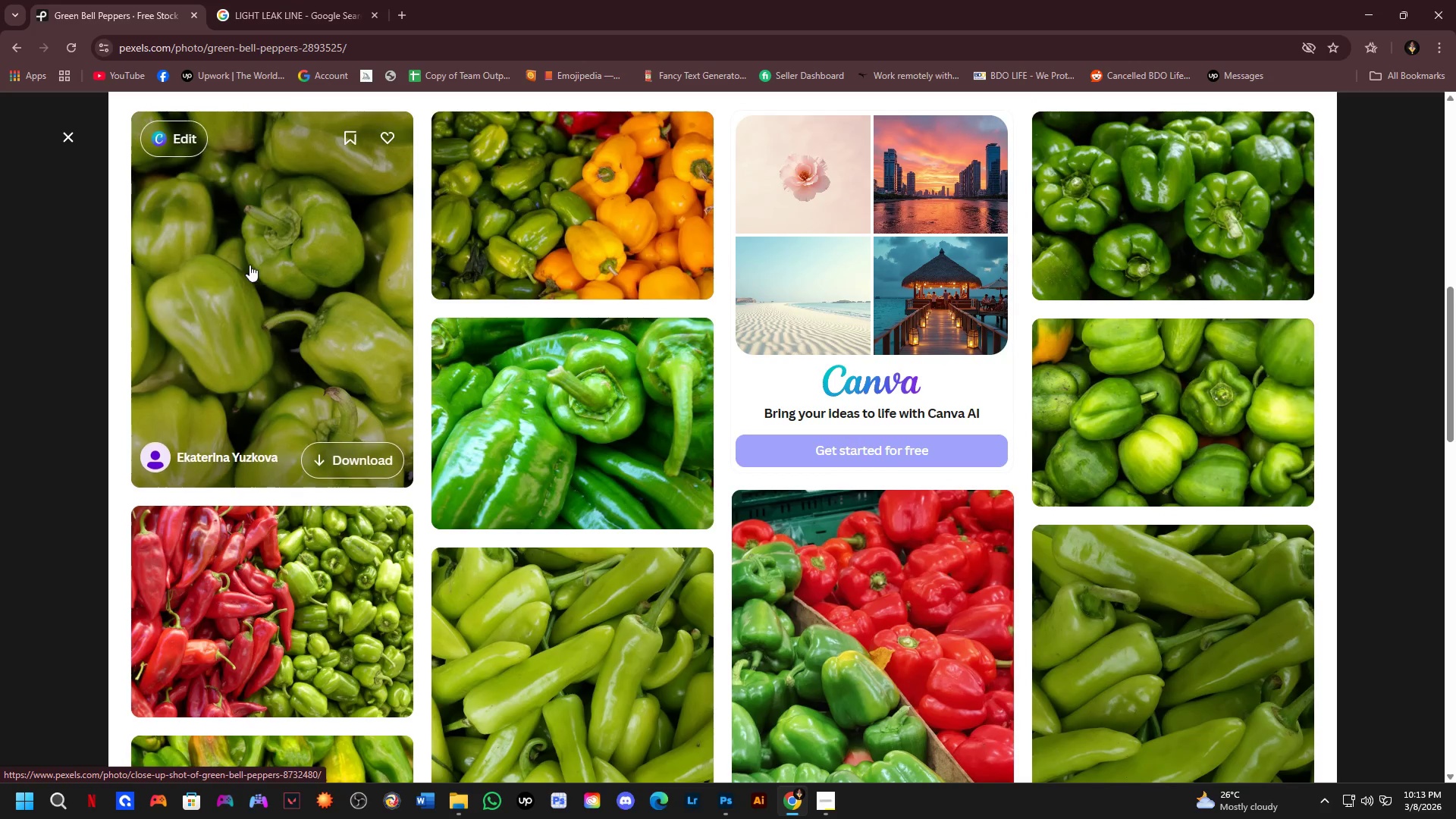 
left_click([249, 264])
 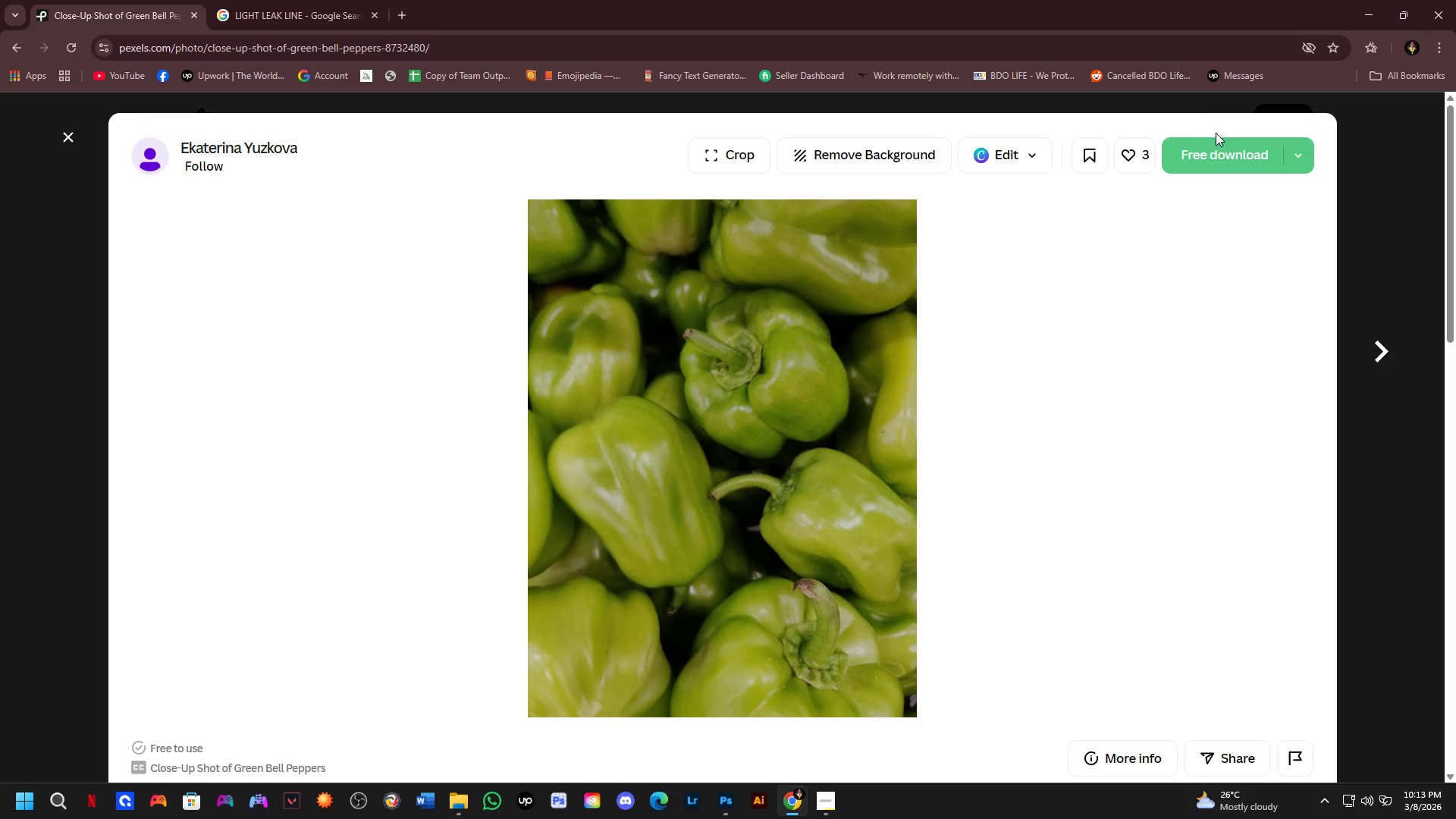 
left_click([1213, 155])
 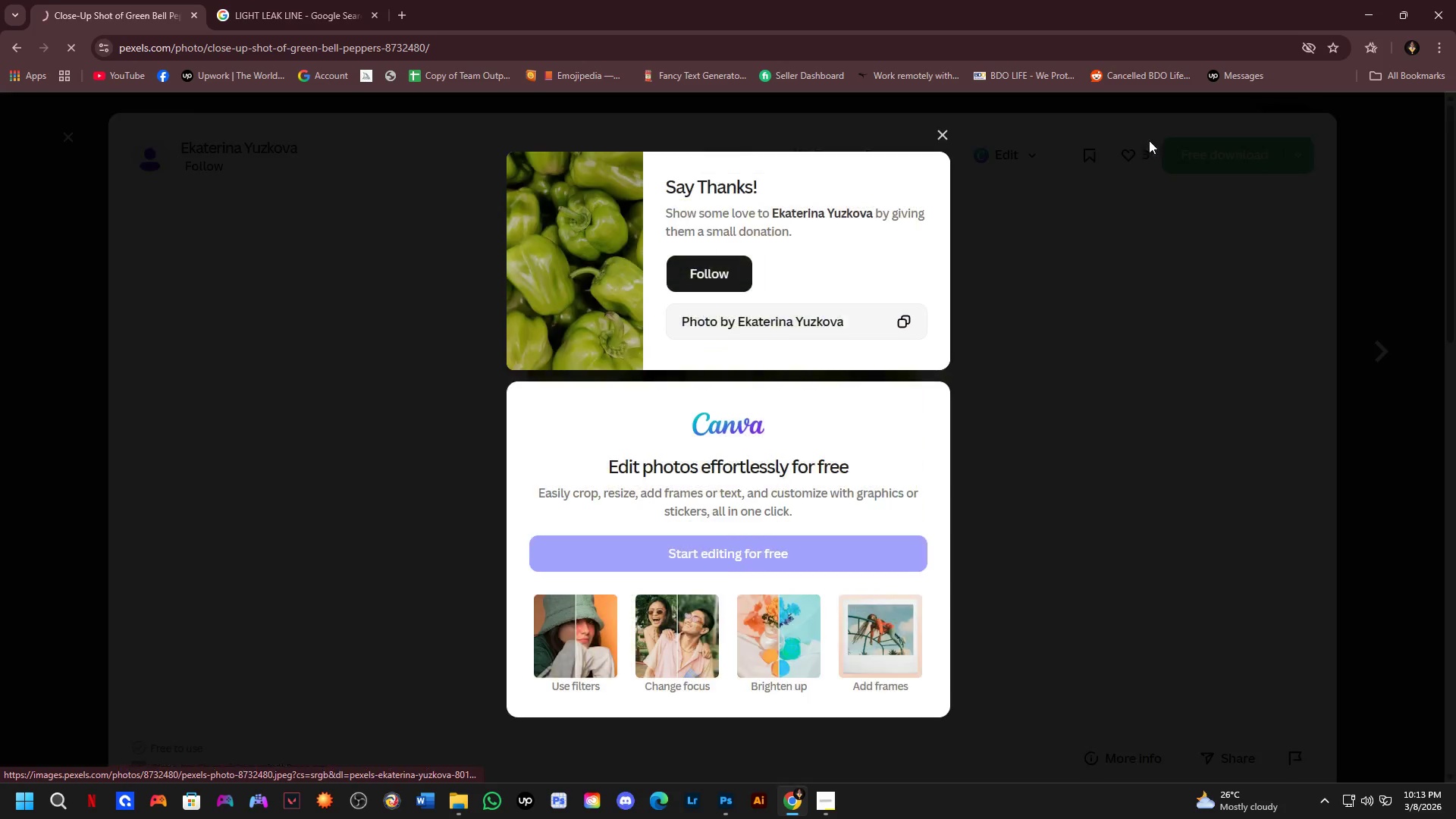 
key(NumpadEnter)
 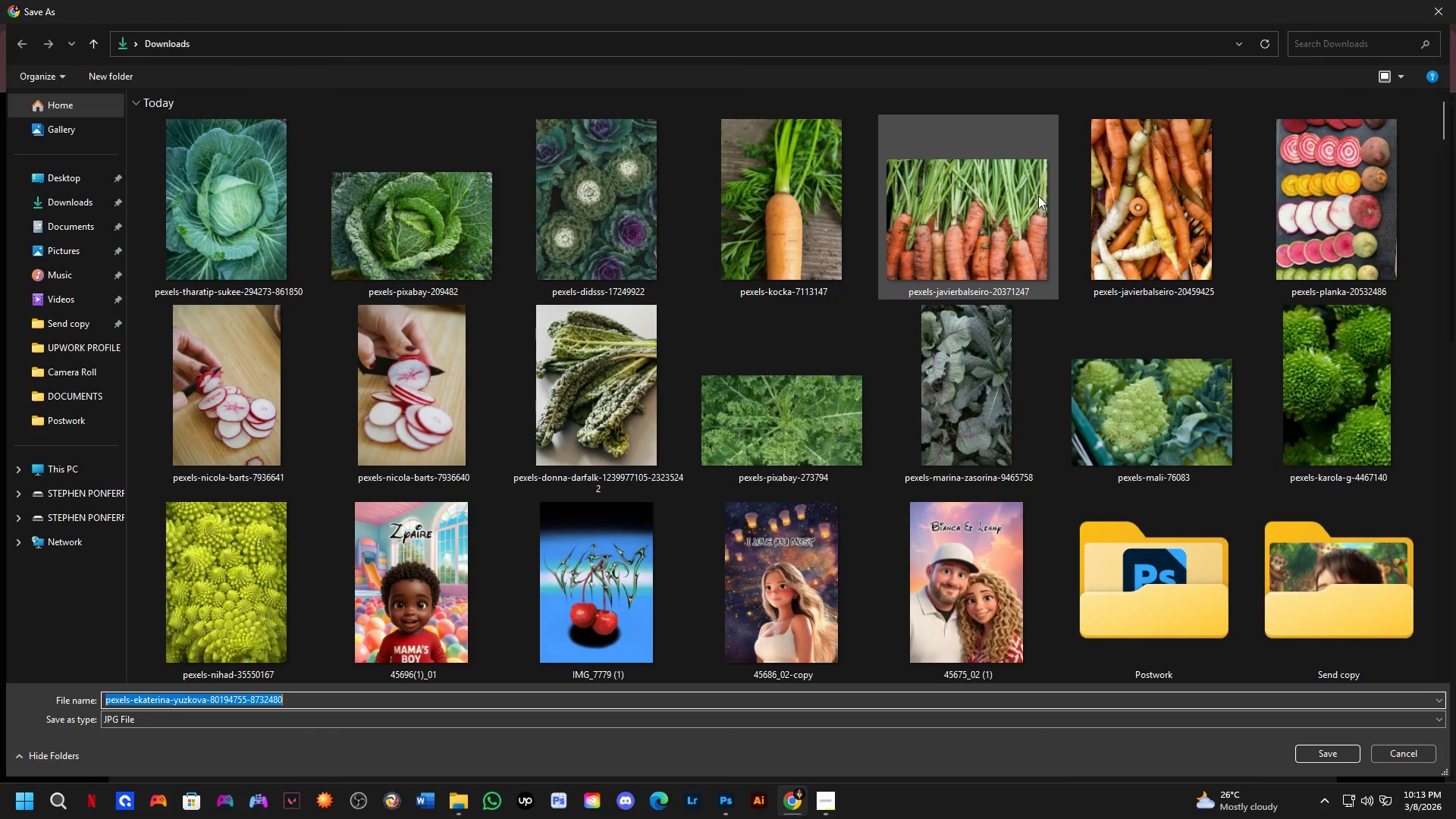 
key(NumpadEnter)
 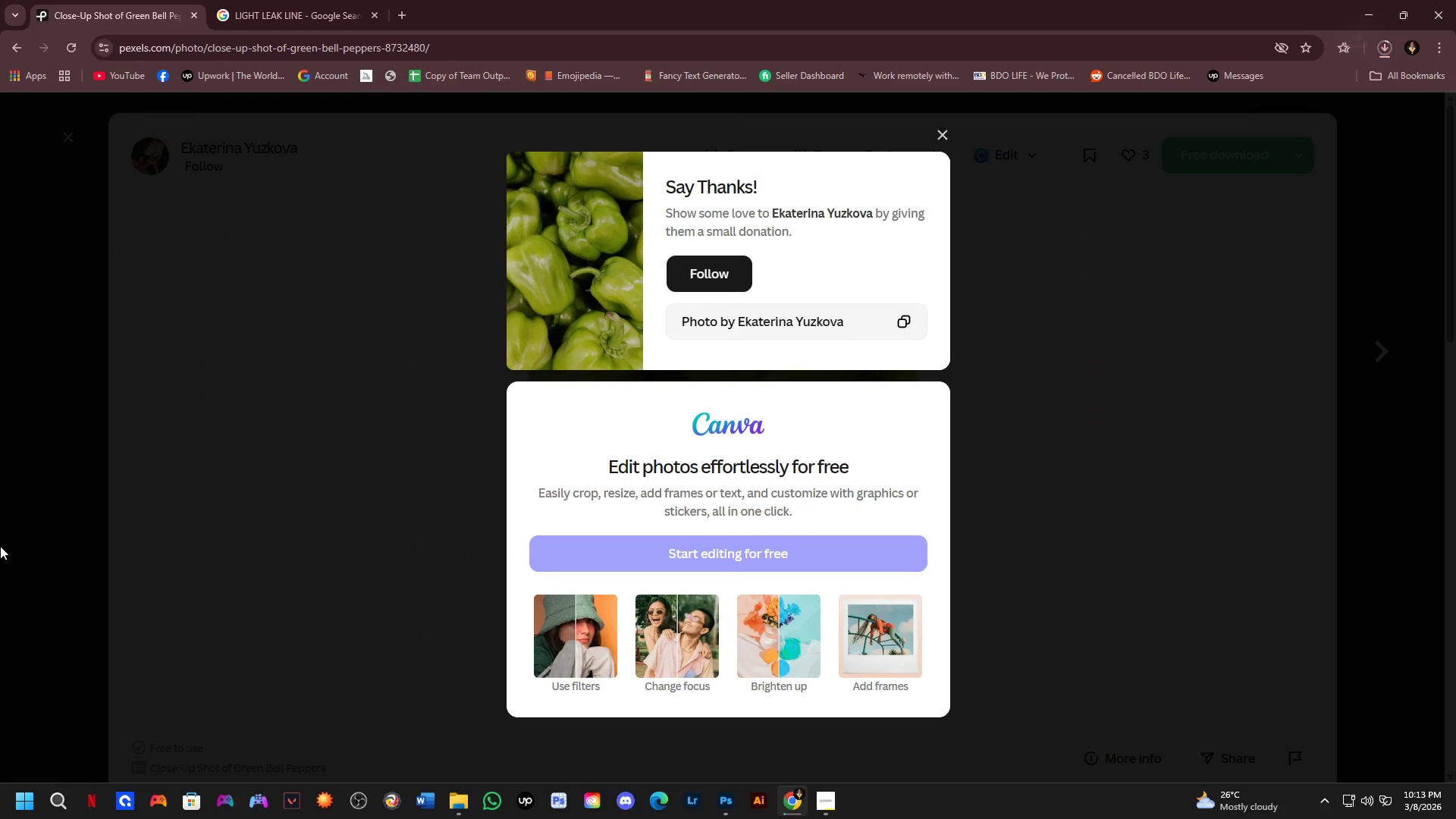 
left_click([0, 522])
 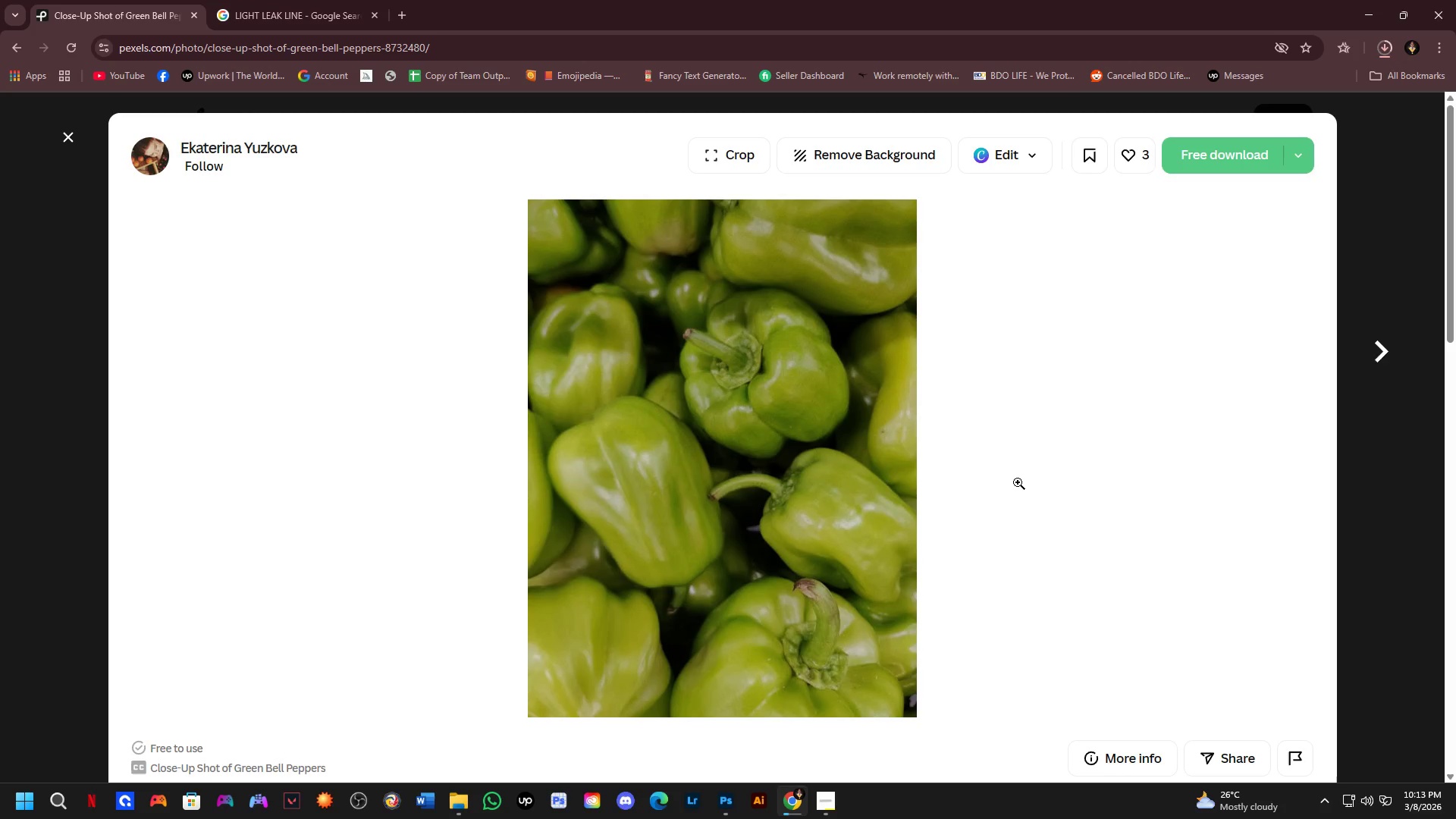 
left_click([0, 396])
 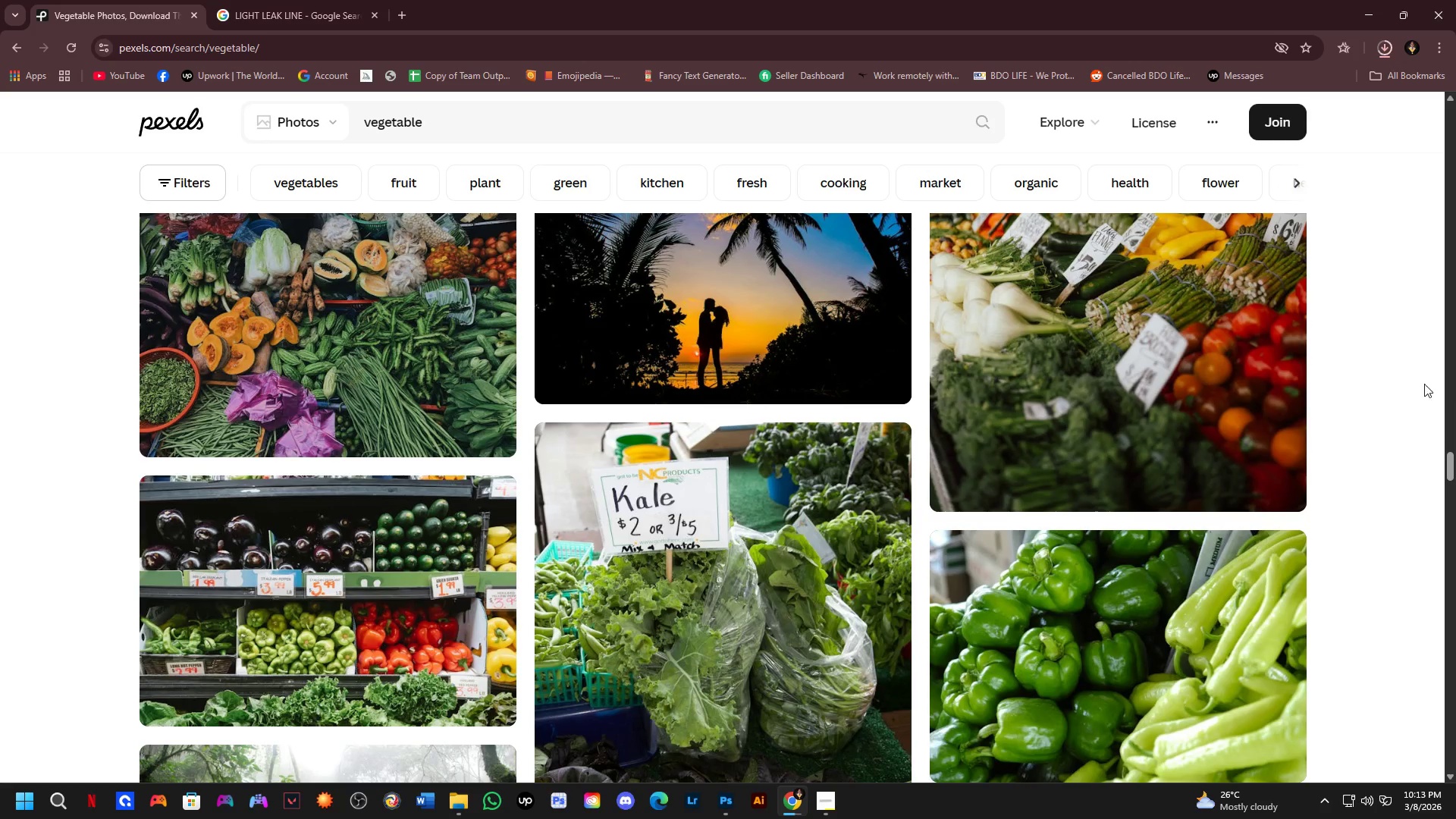 
scroll: coordinate [1298, 390], scroll_direction: down, amount: 2.0
 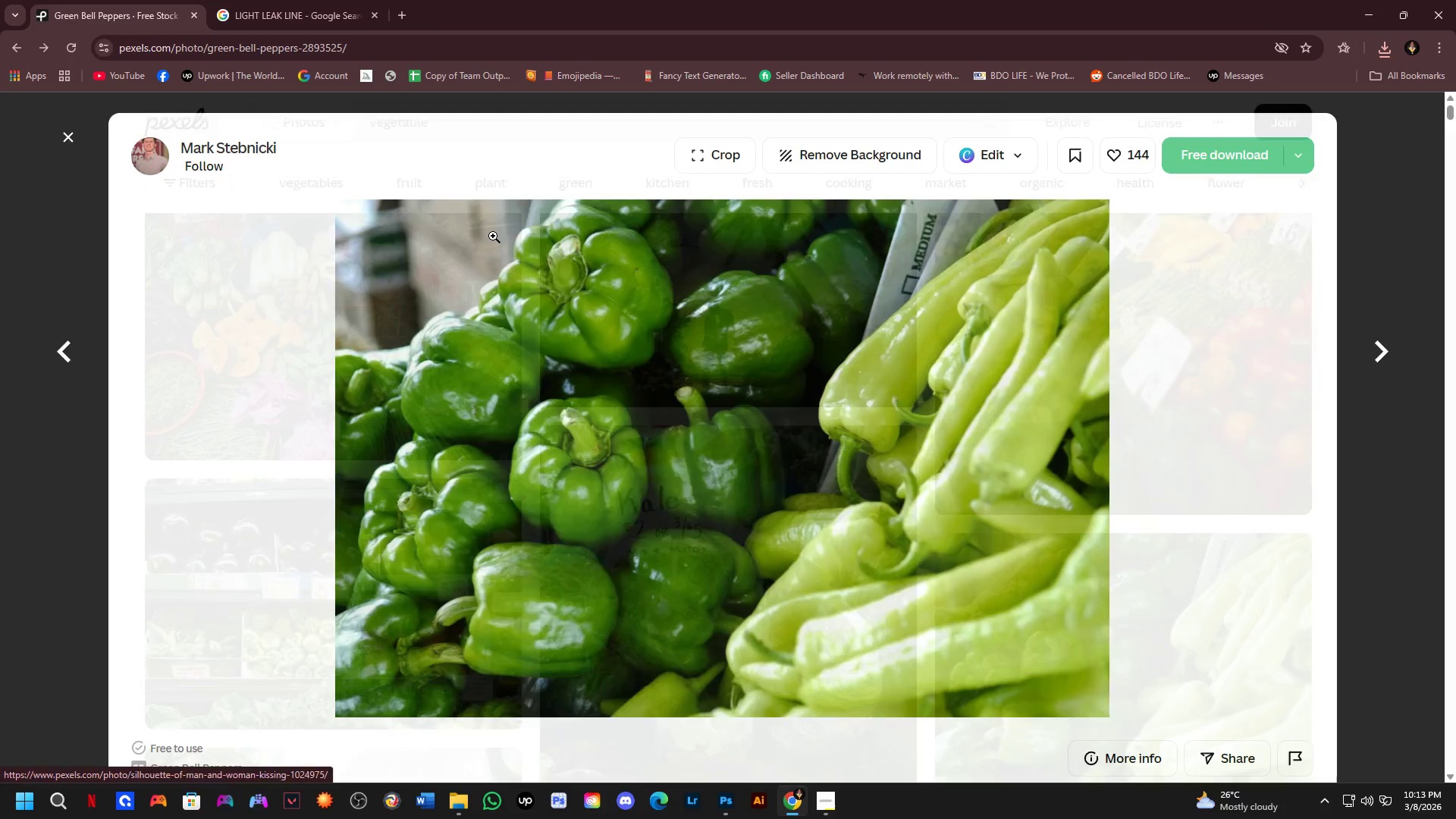 
wait(5.38)
 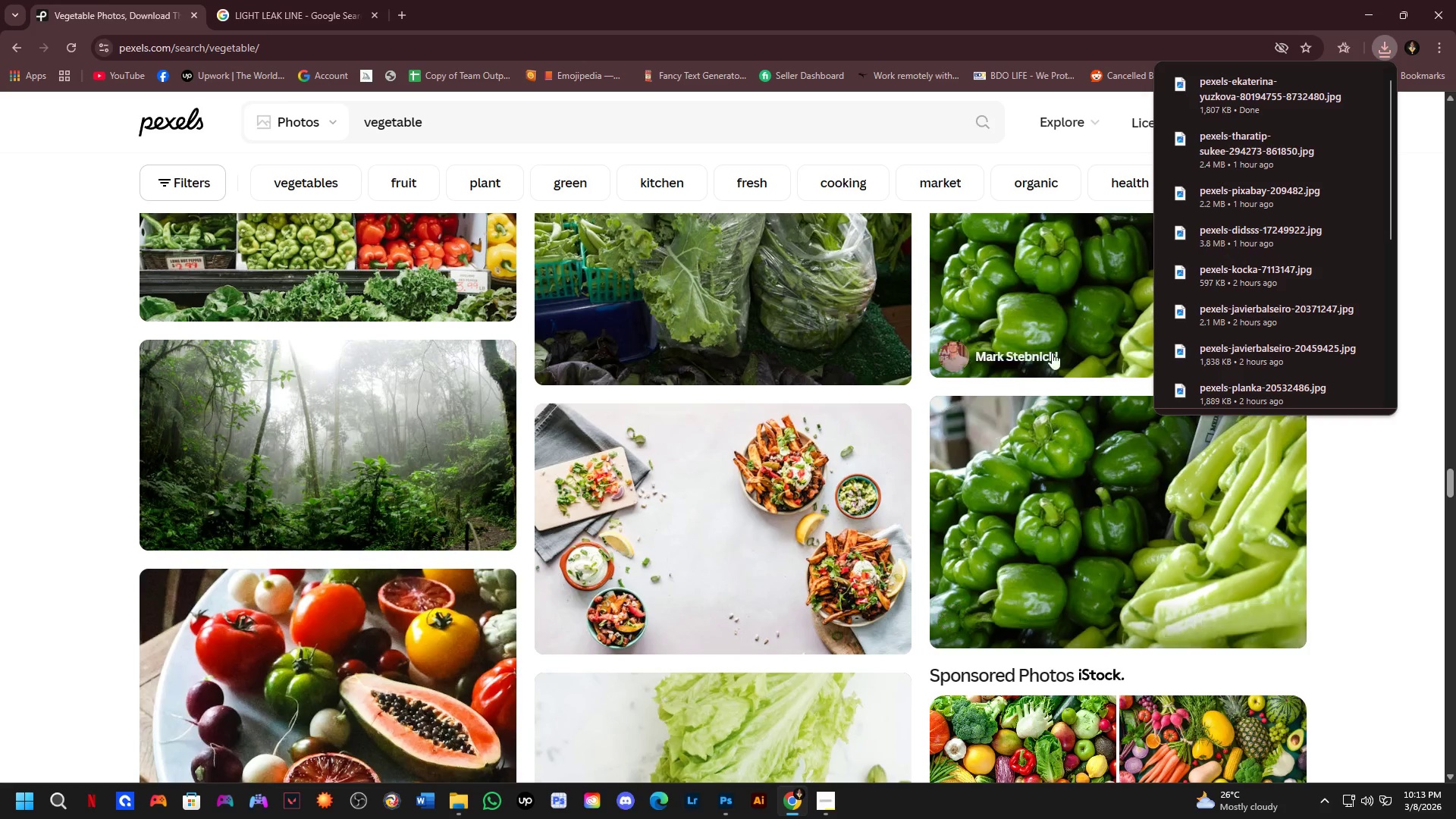 
scroll: coordinate [615, 249], scroll_direction: down, amount: 4.0
 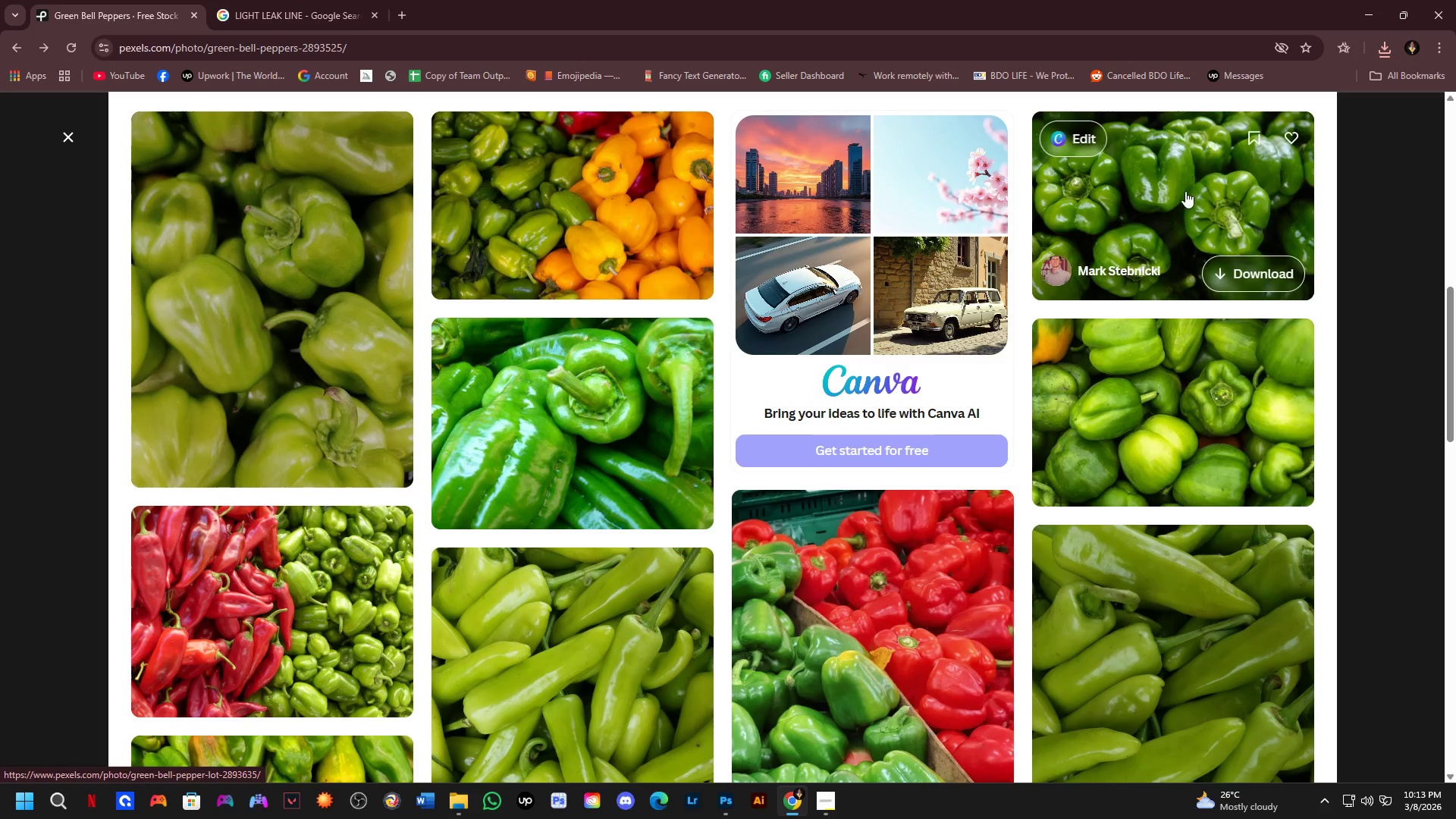 
scroll: coordinate [1190, 425], scroll_direction: none, amount: 0.0
 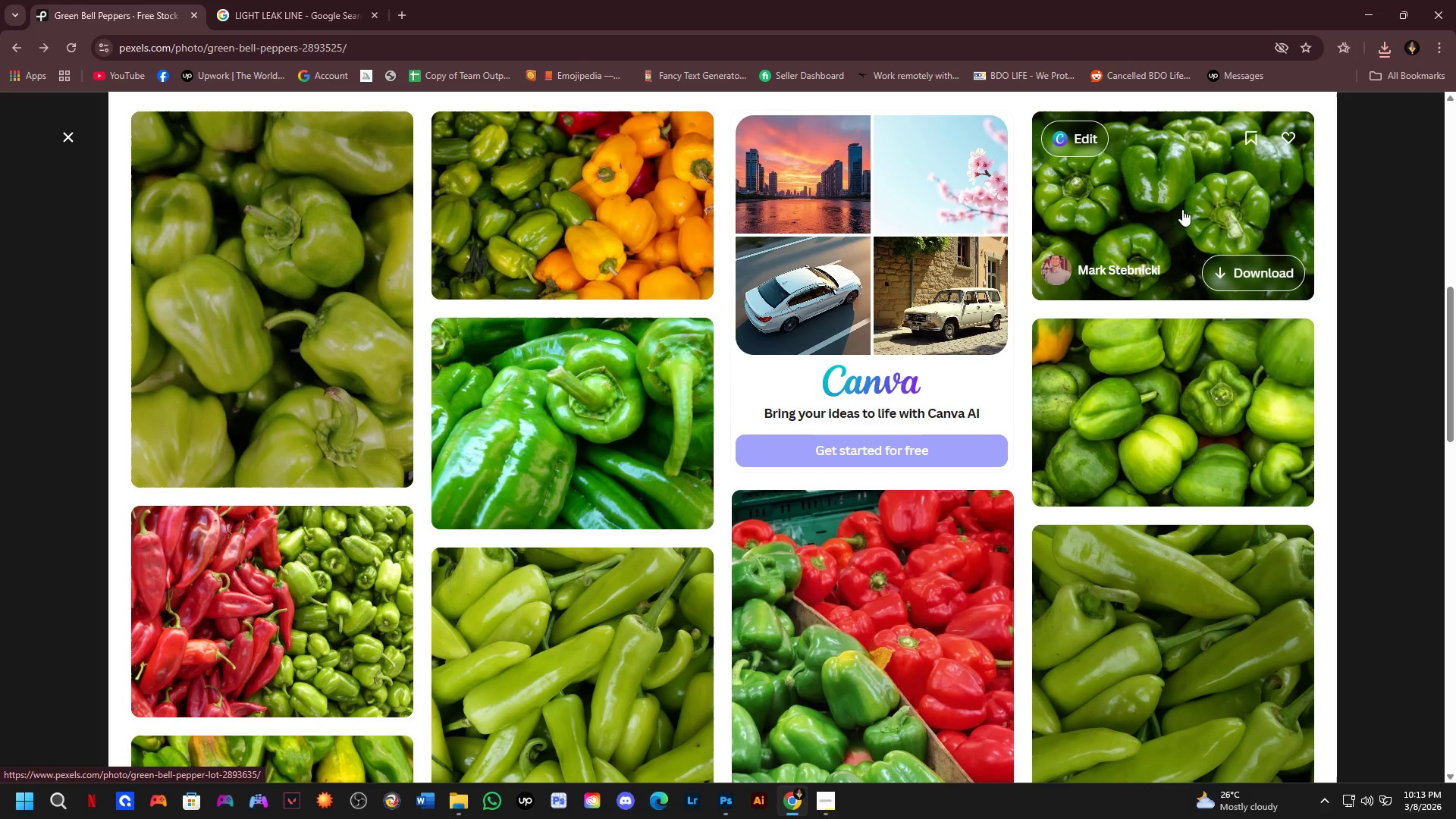 
left_click([1182, 209])
 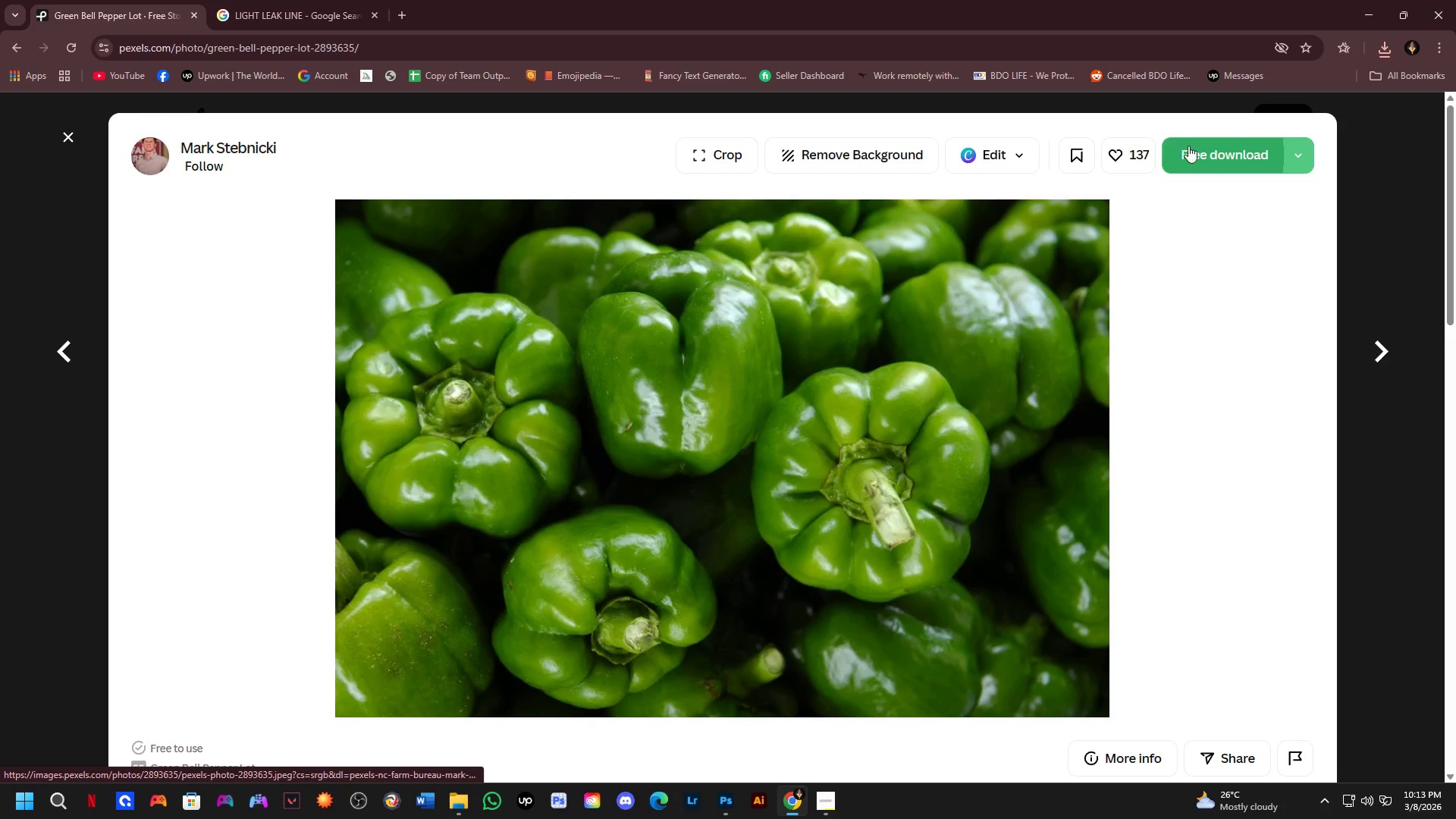 
left_click([1189, 146])
 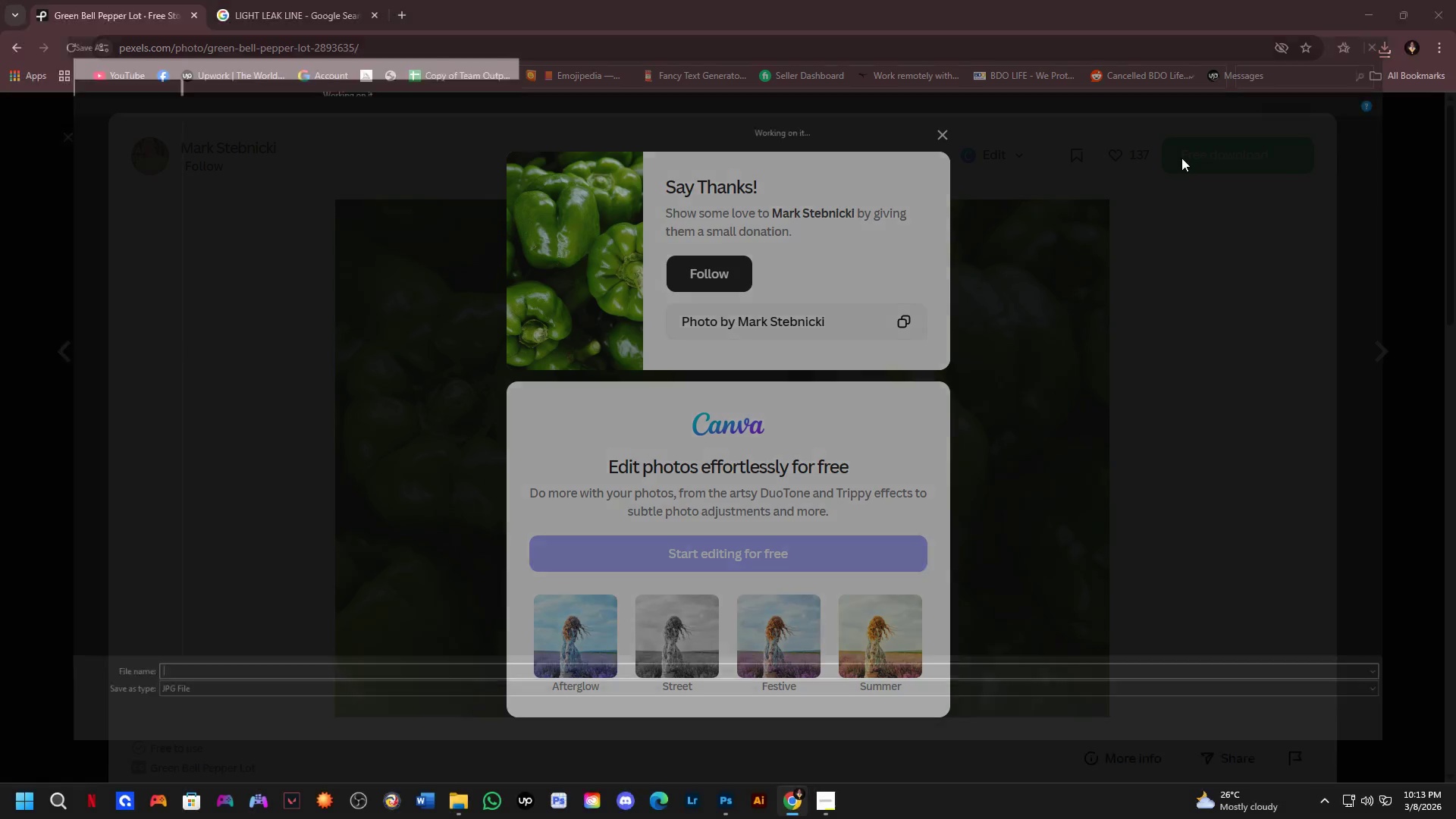 
key(NumpadEnter)
 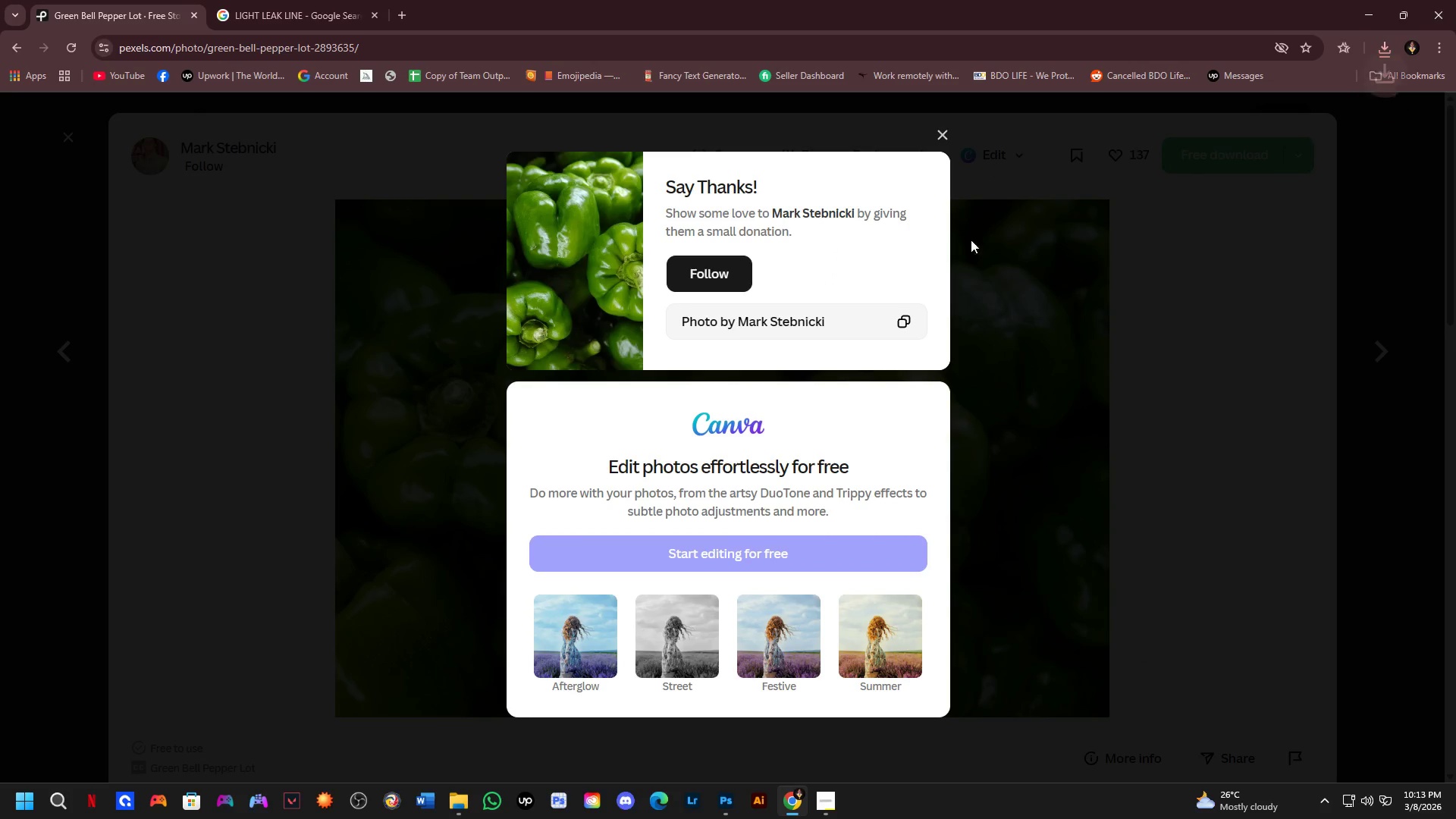 
scroll: coordinate [953, 306], scroll_direction: down, amount: 3.0
 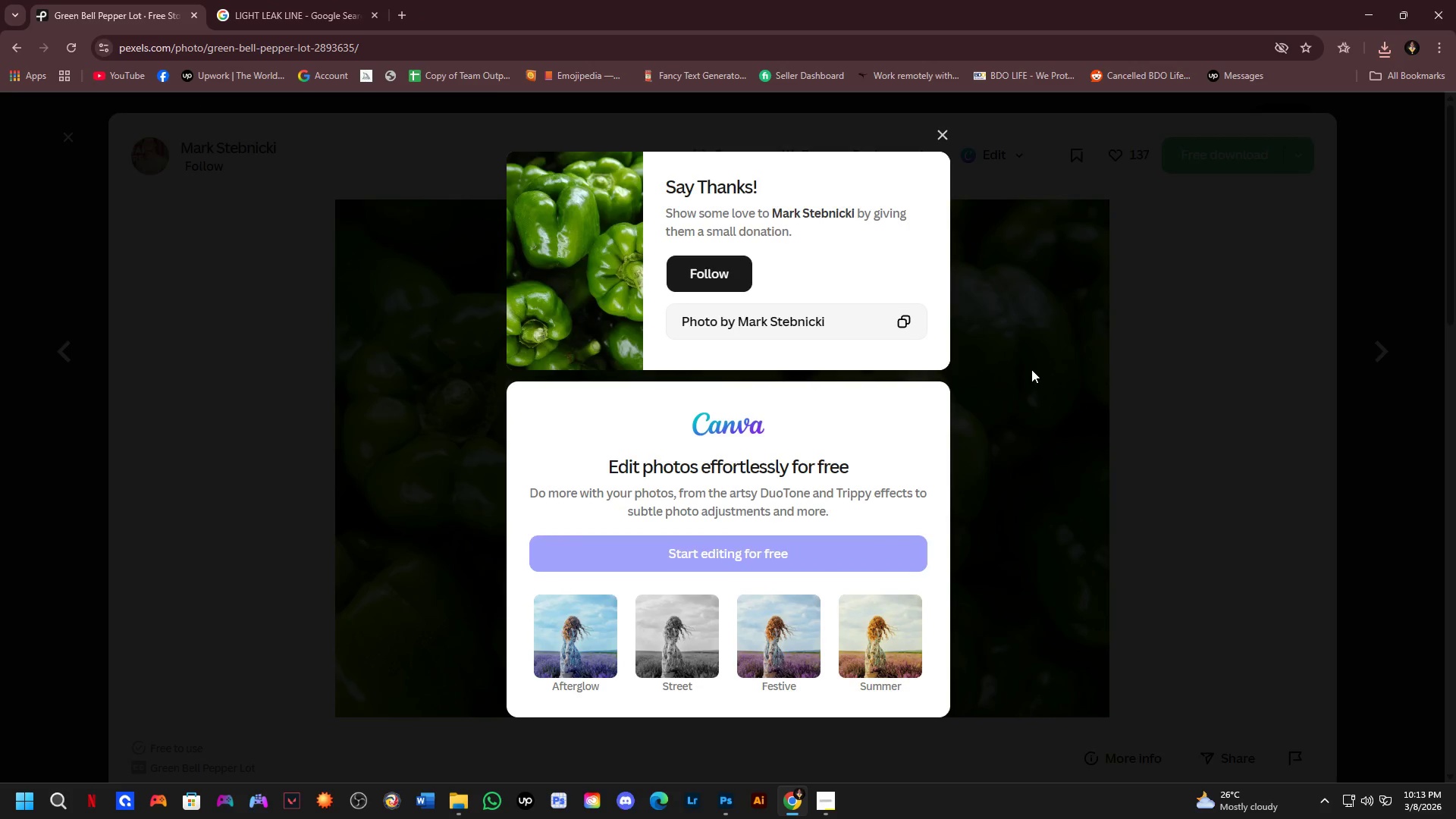 
left_click([1032, 369])
 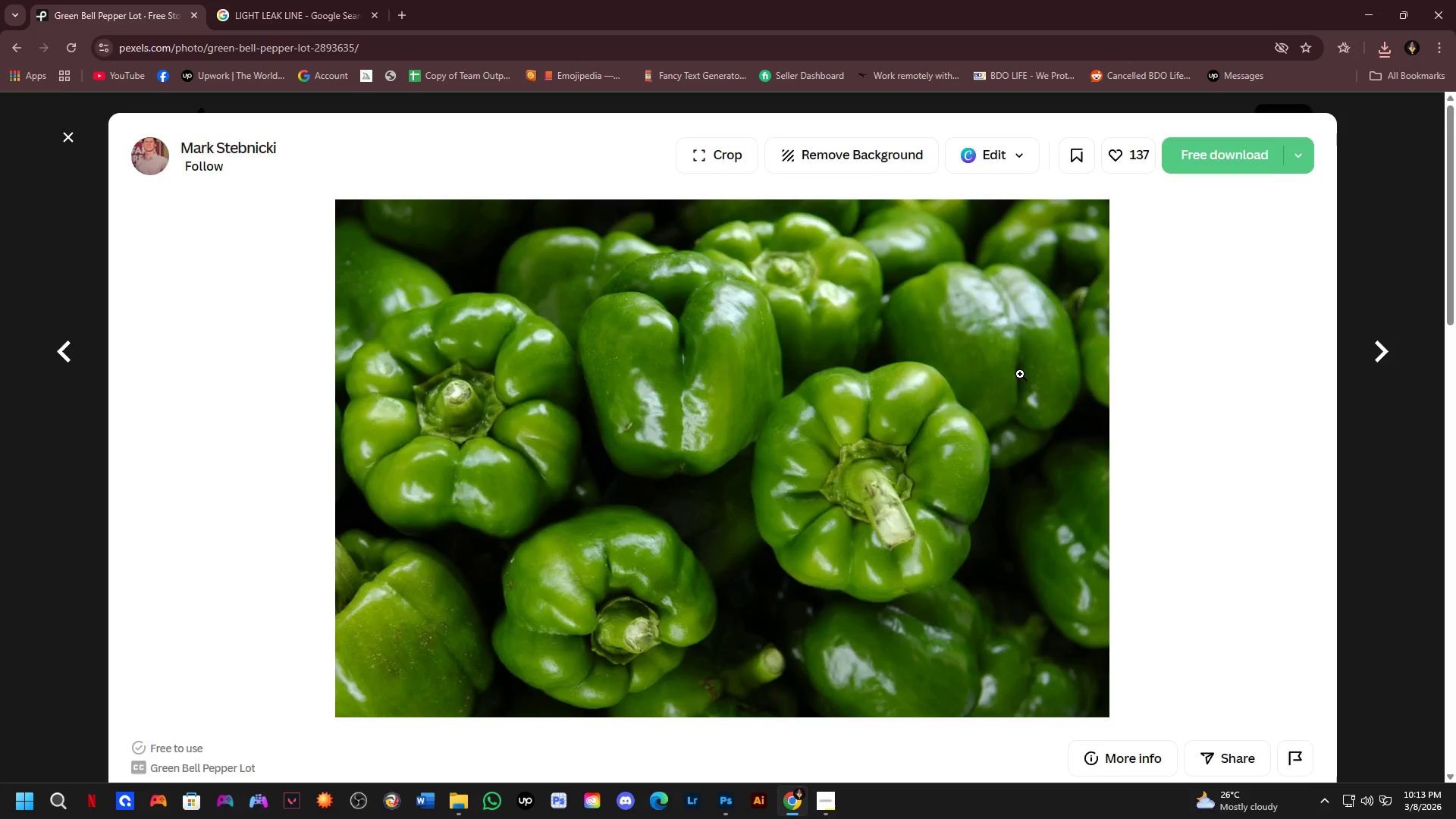 
scroll: coordinate [989, 363], scroll_direction: down, amount: 5.0
 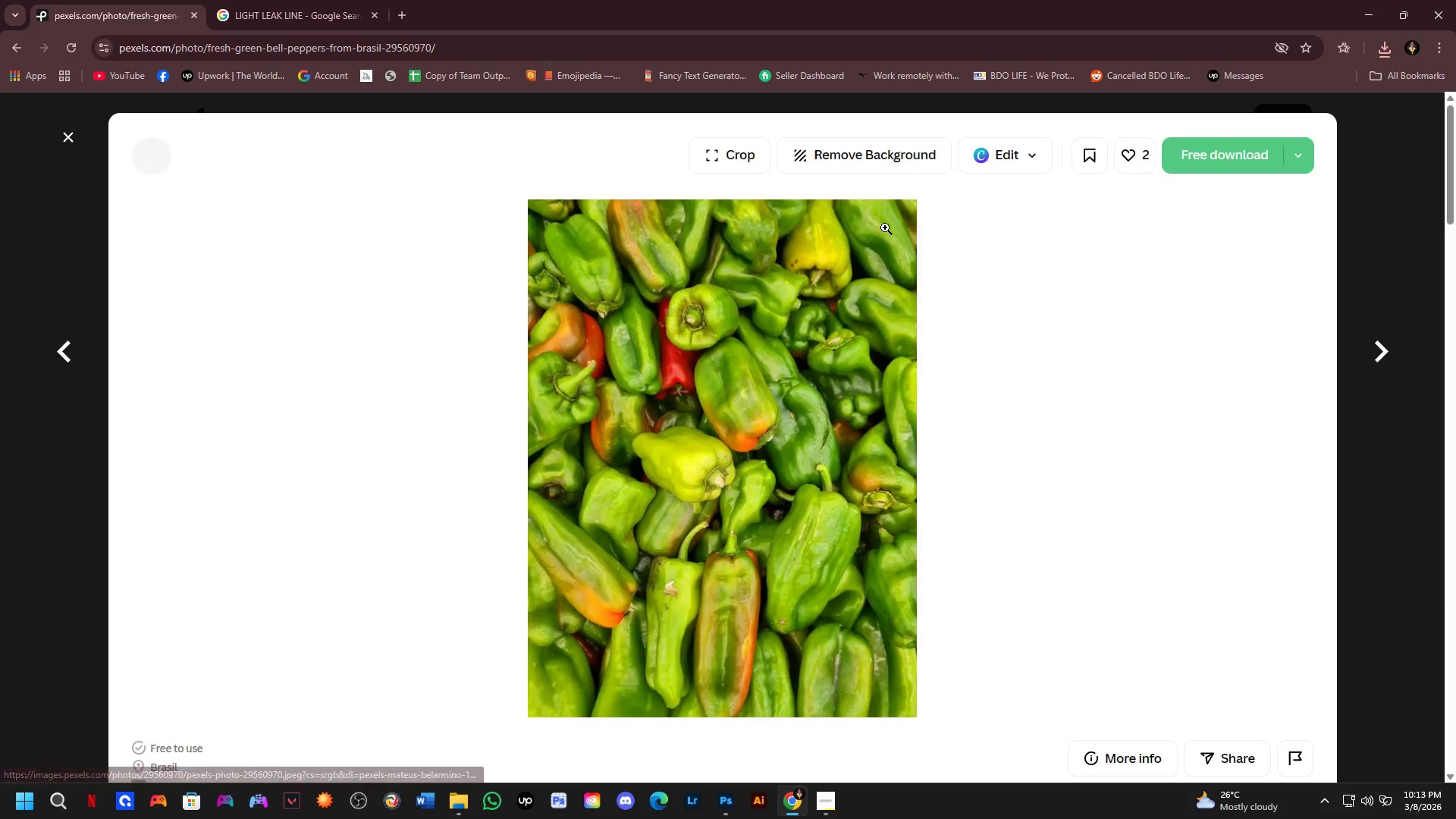 
left_click([1194, 152])
 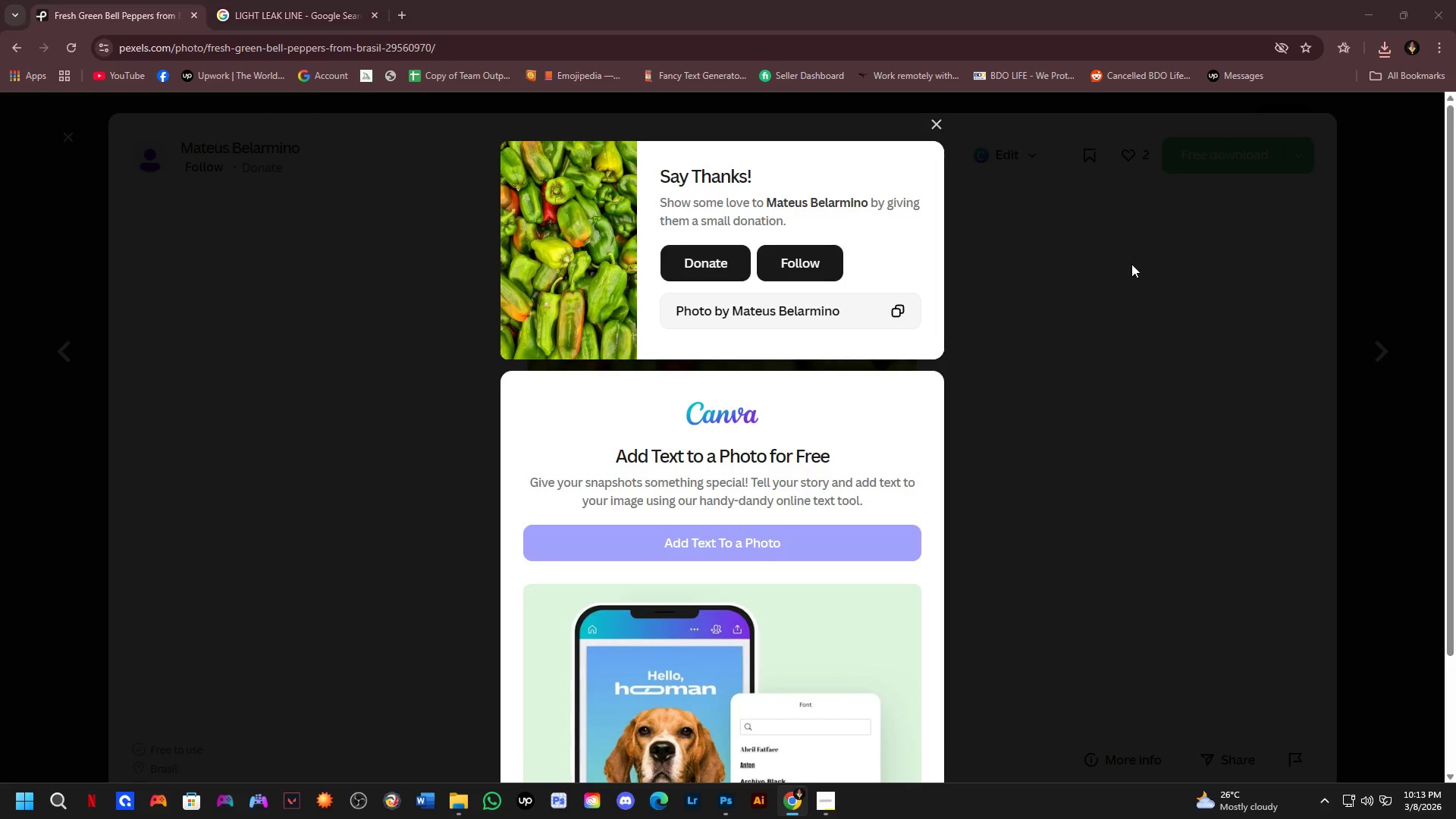 
key(NumpadEnter)
 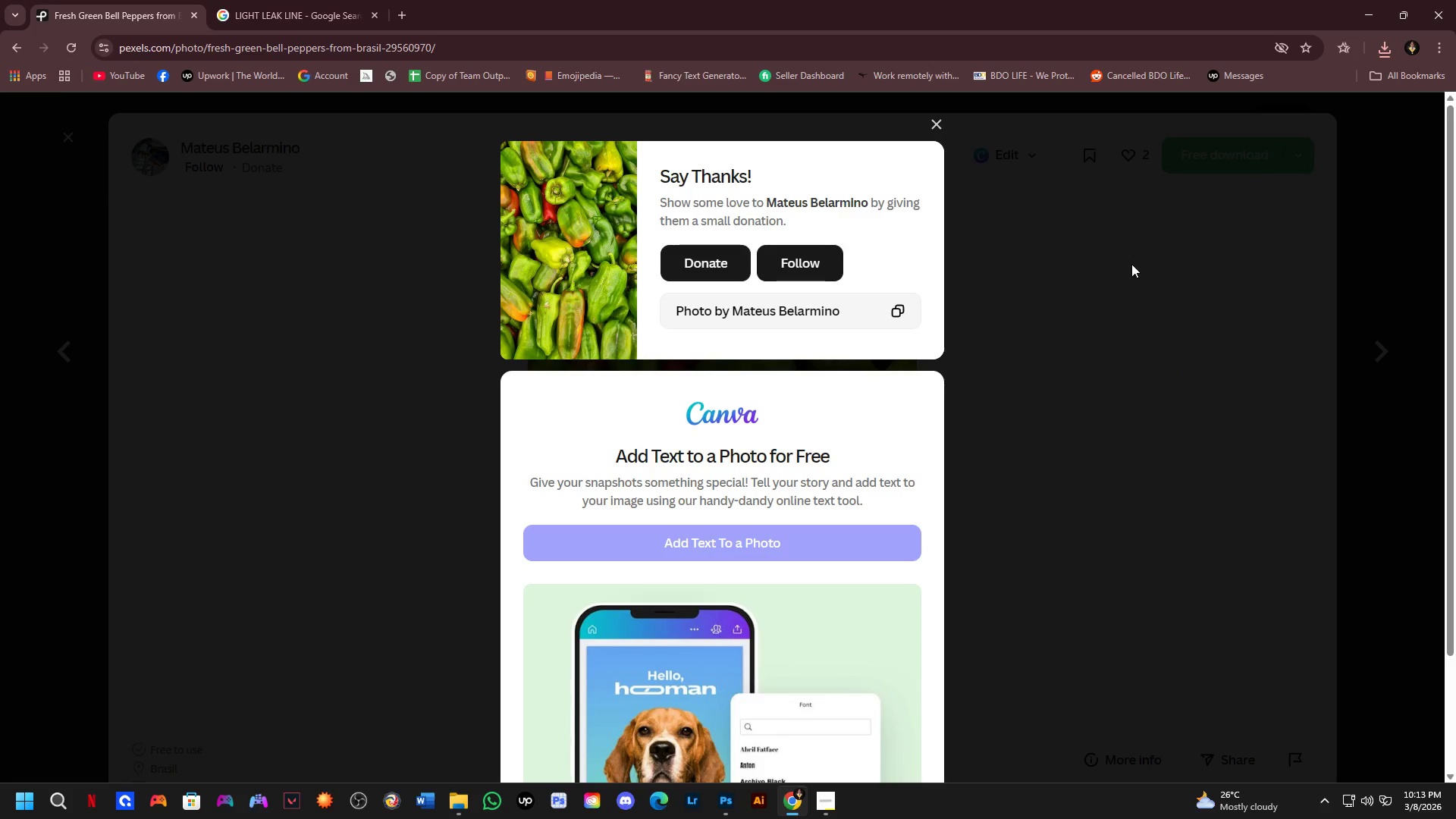 
wait(18.7)
 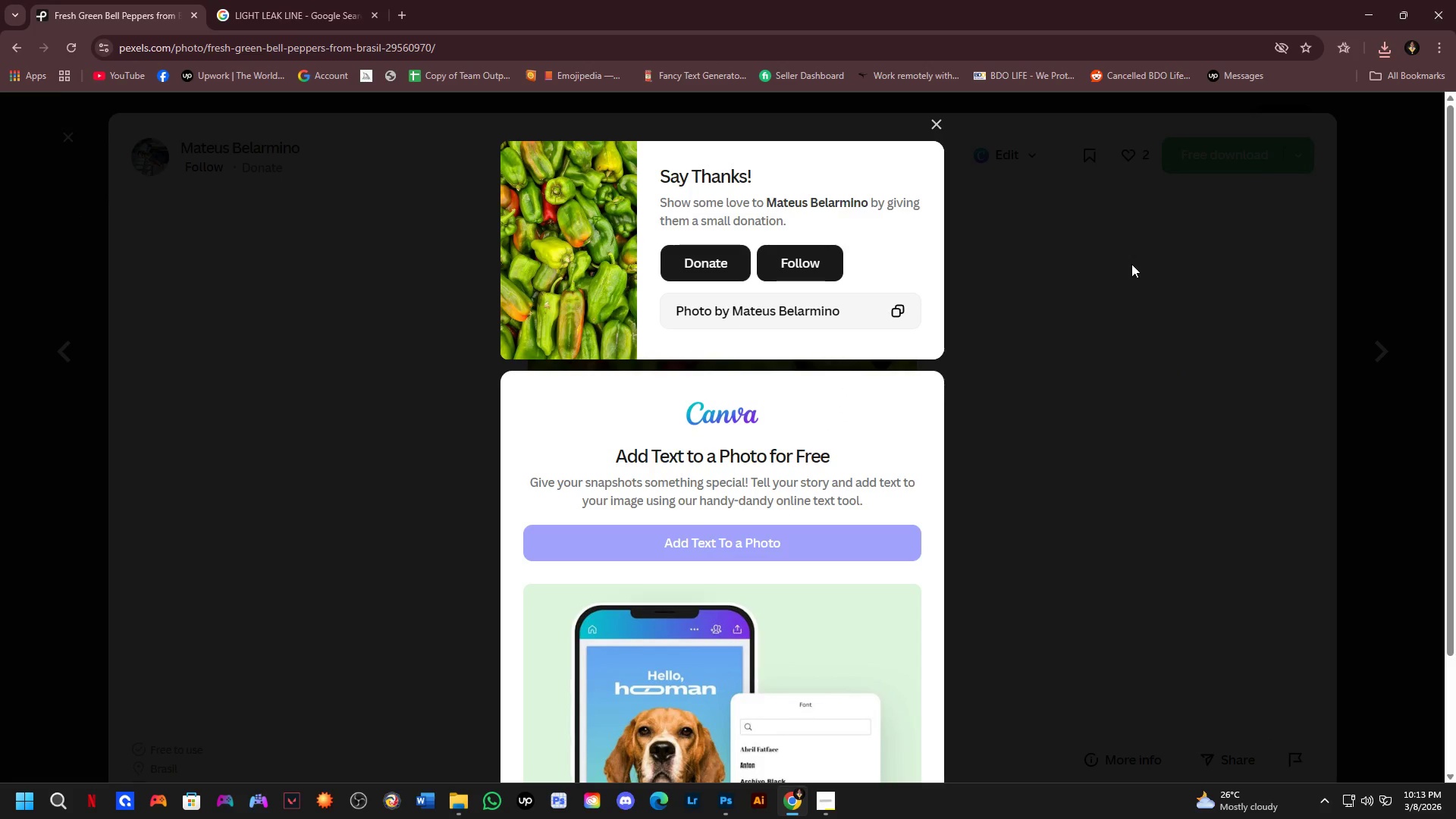 
key(Alt+AltLeft)
 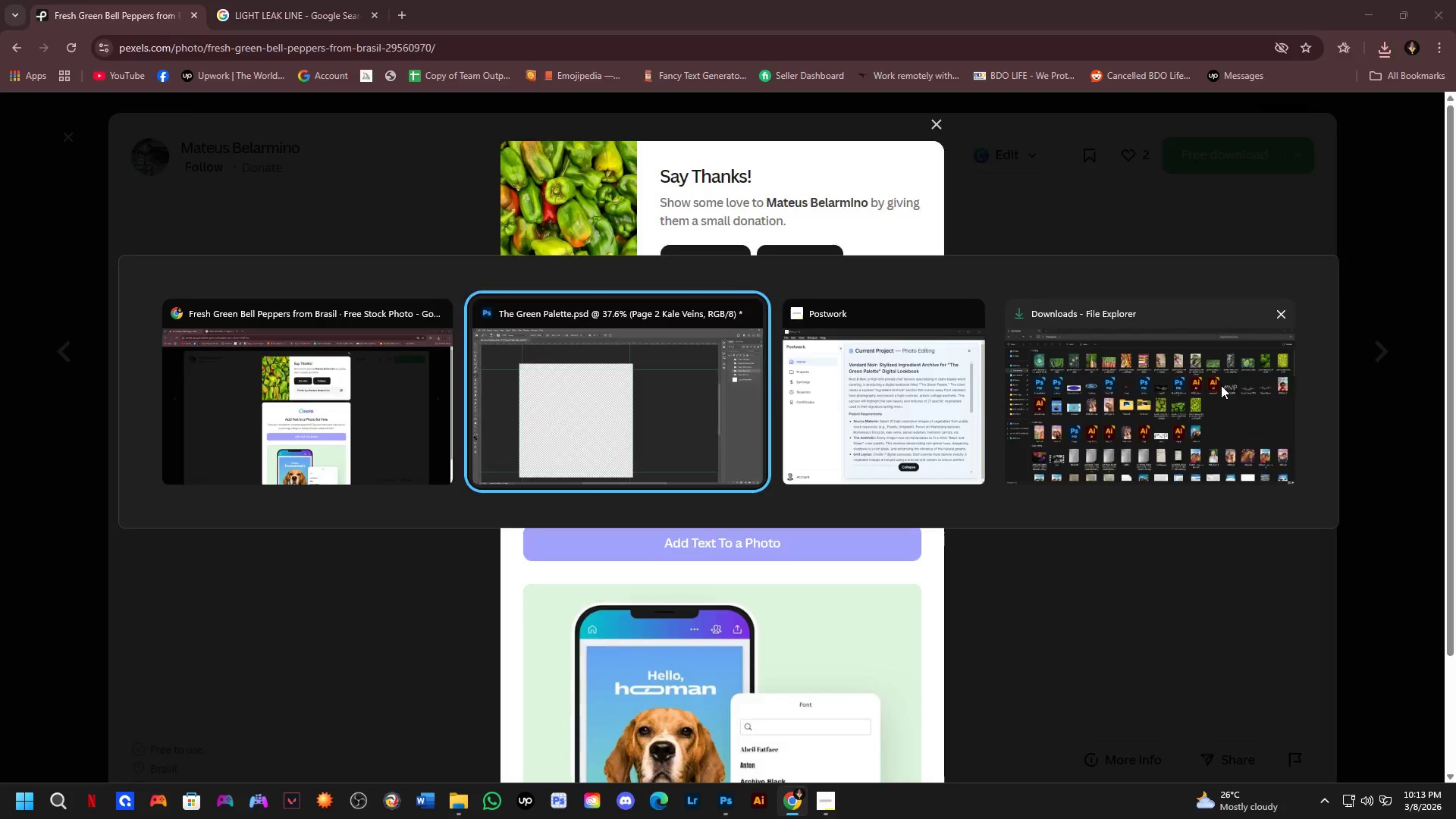 
key(Alt+Tab)
 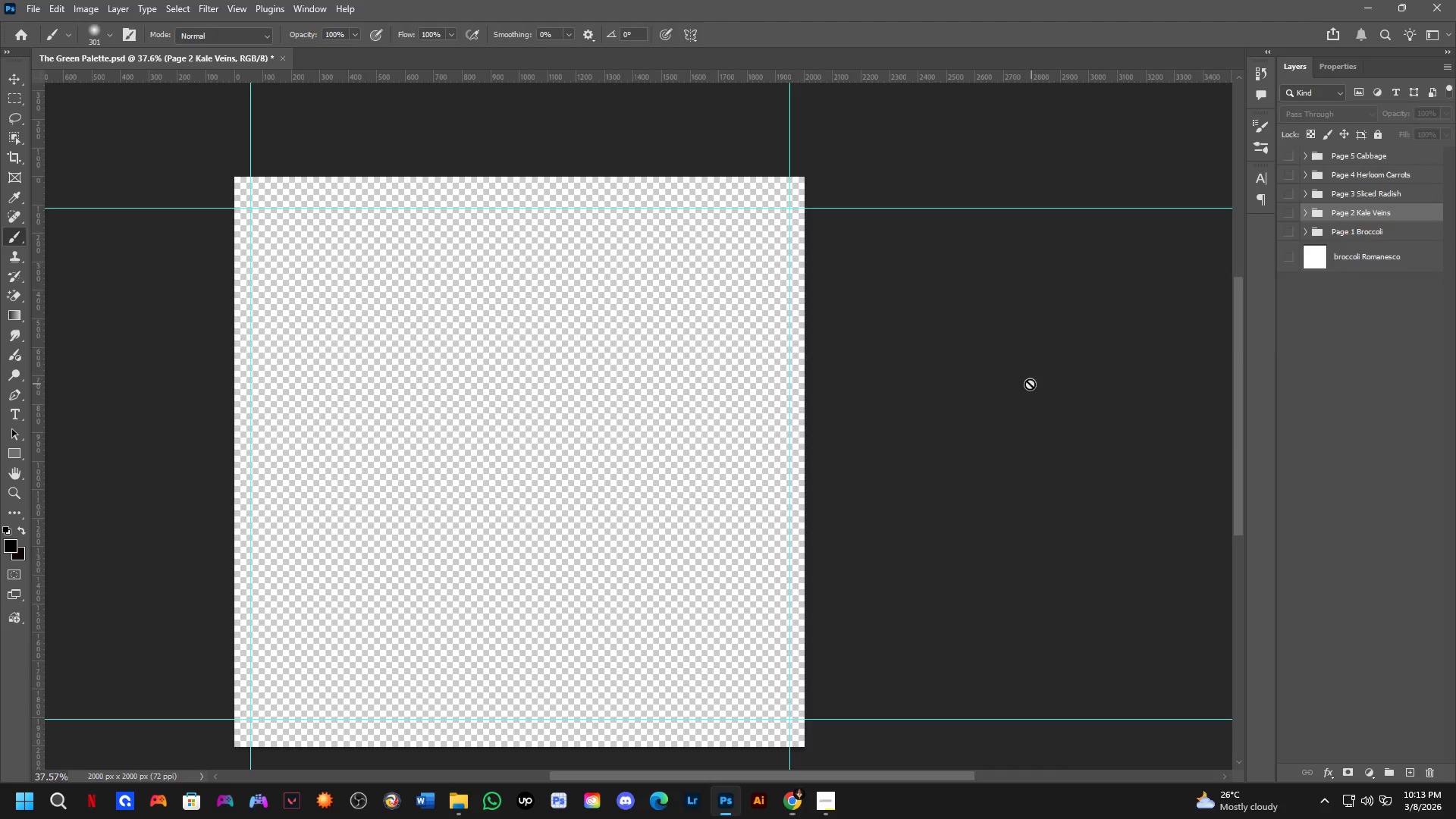 
key(Alt+AltLeft)
 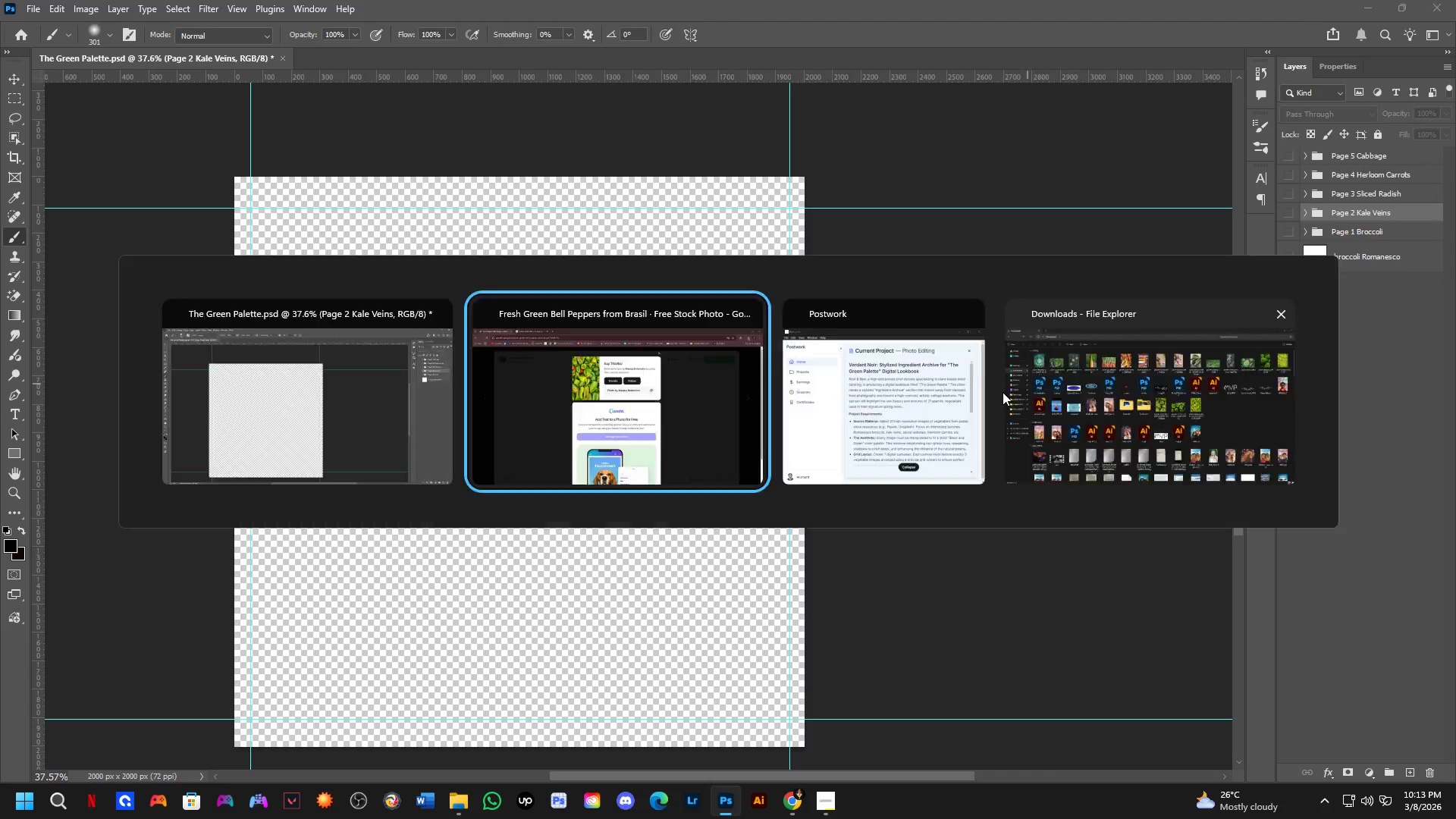 
key(Alt+Tab)
 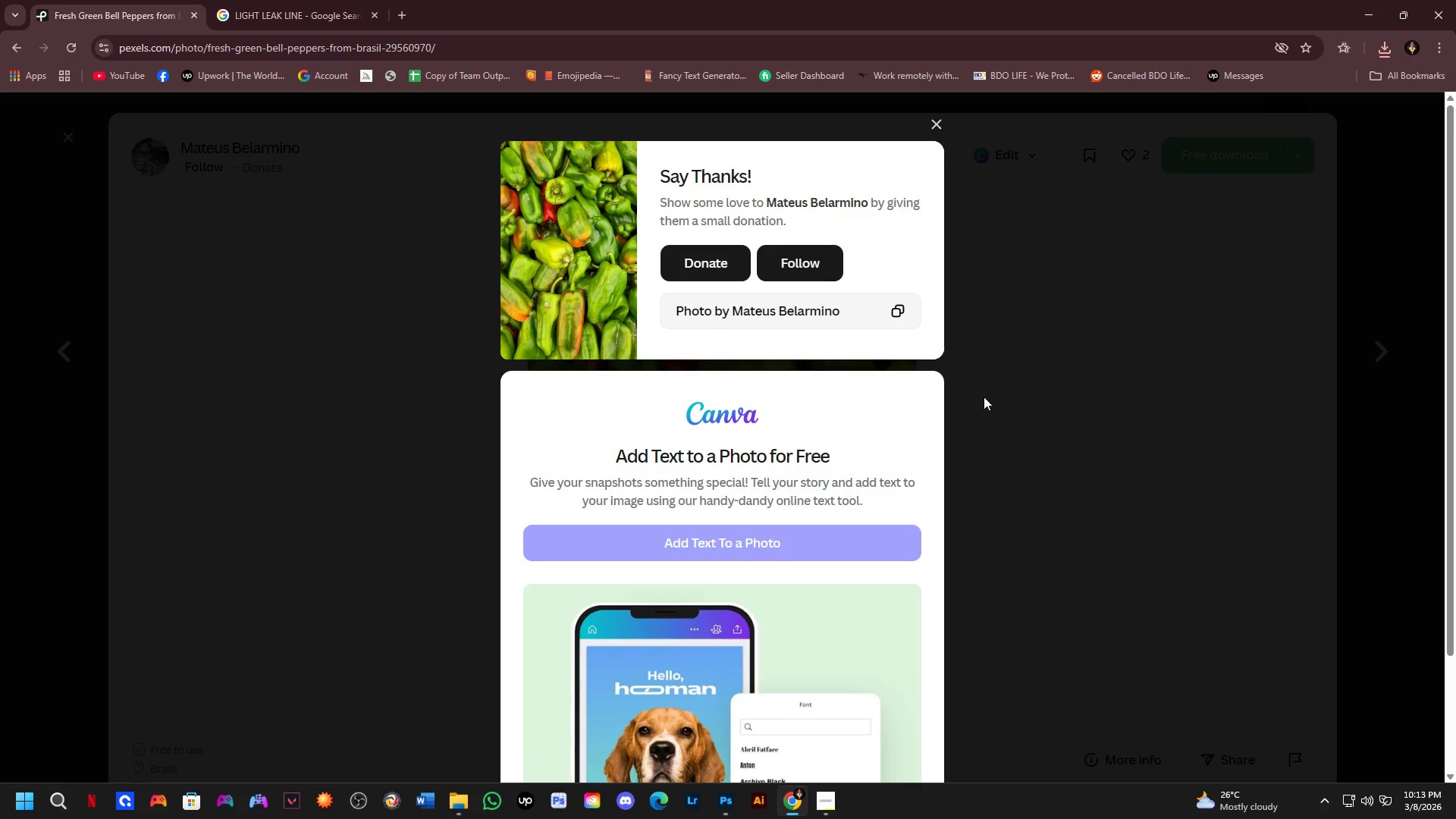 
key(Alt+Tab)
 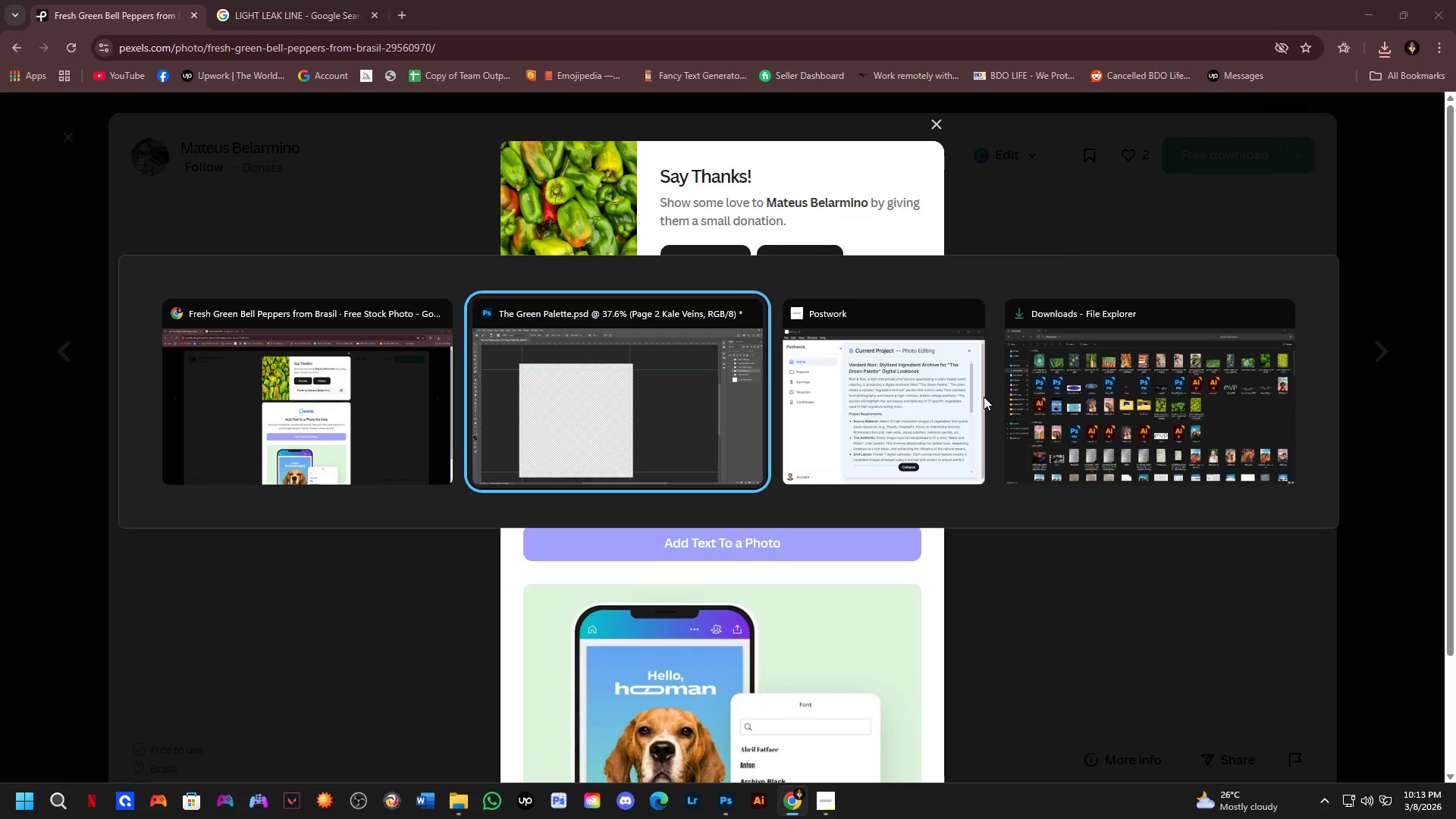 
key(Alt+Tab)